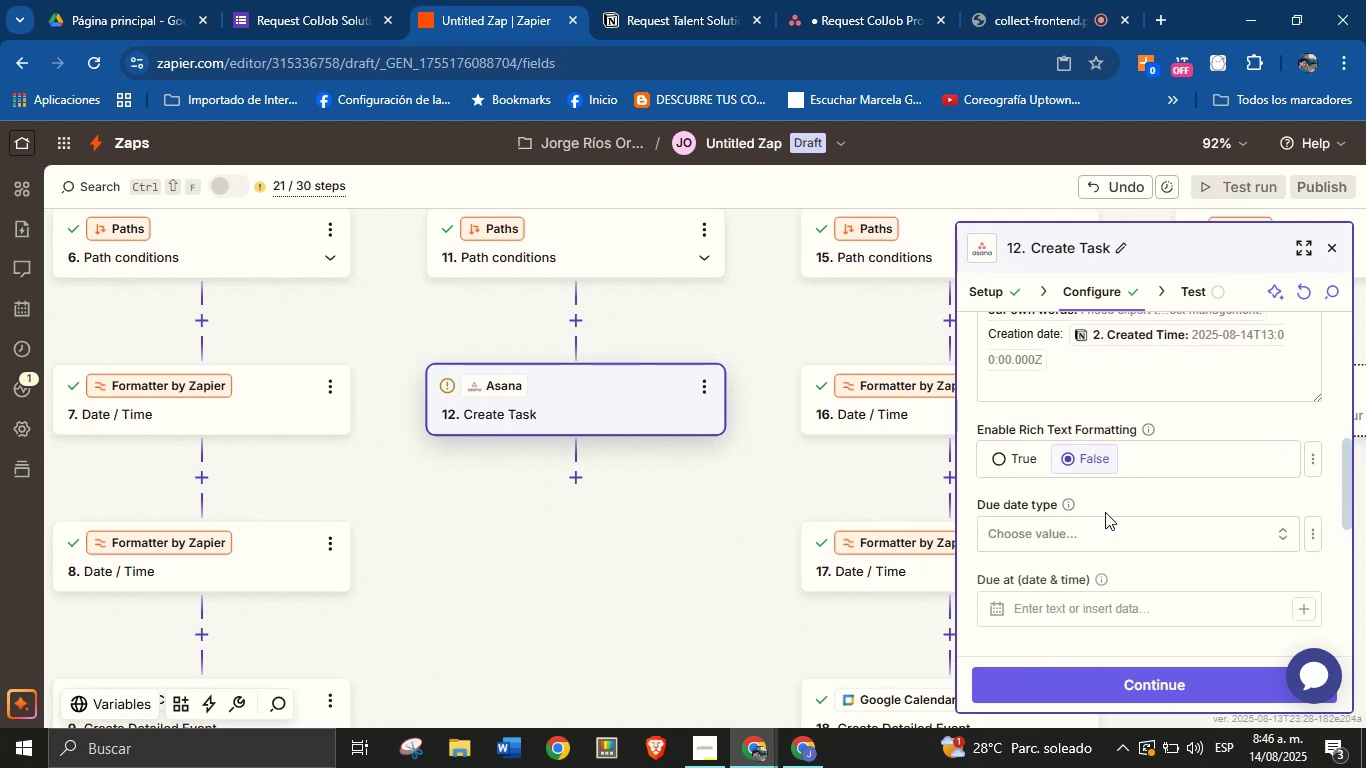 
scroll: coordinate [1133, 521], scroll_direction: down, amount: 3.0
 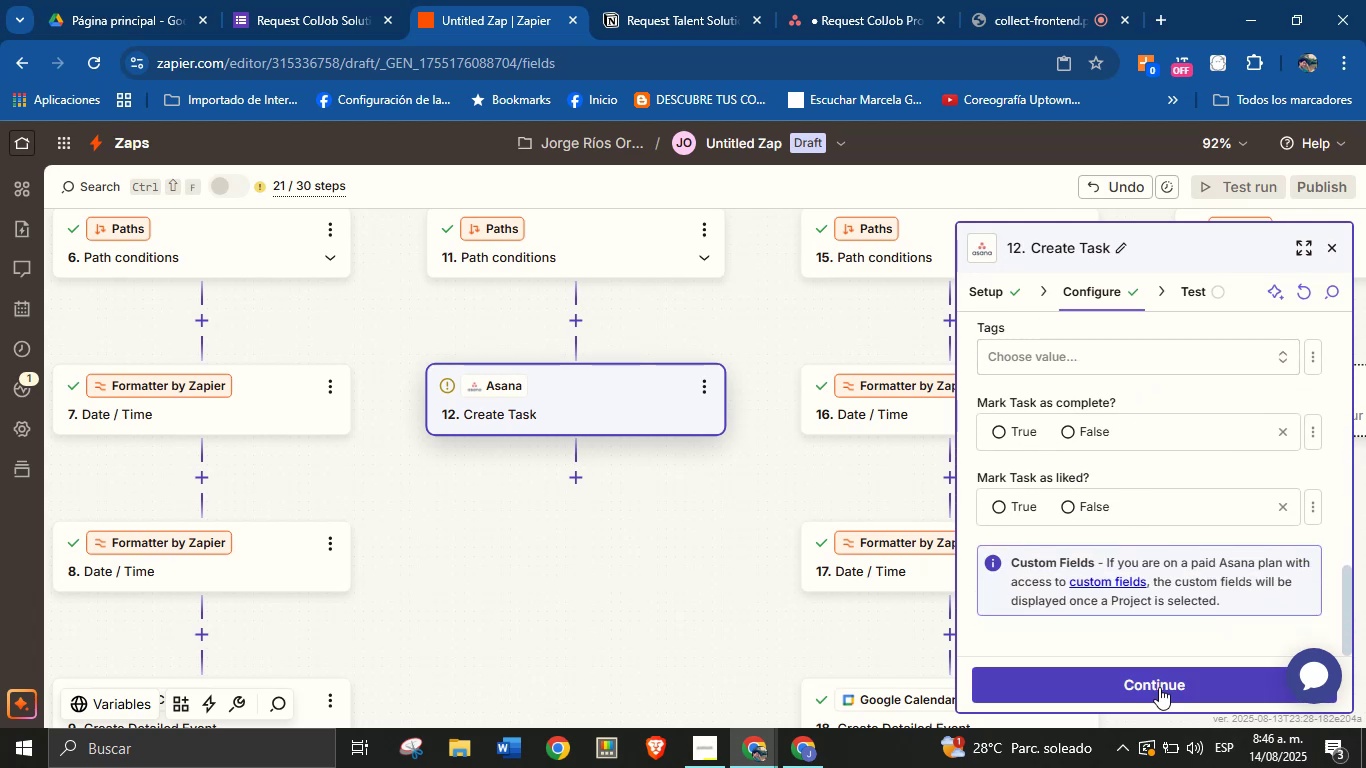 
left_click([1159, 687])
 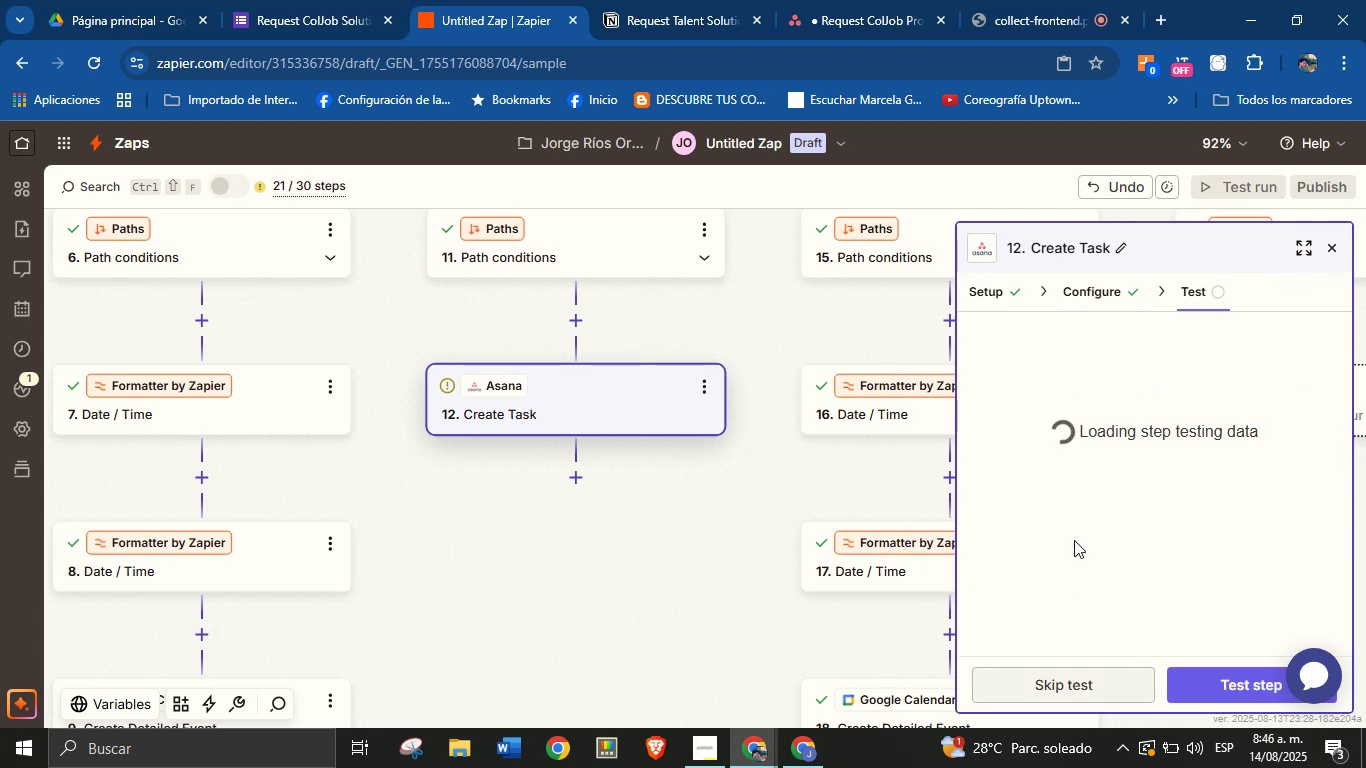 
scroll: coordinate [1129, 512], scroll_direction: down, amount: 8.0
 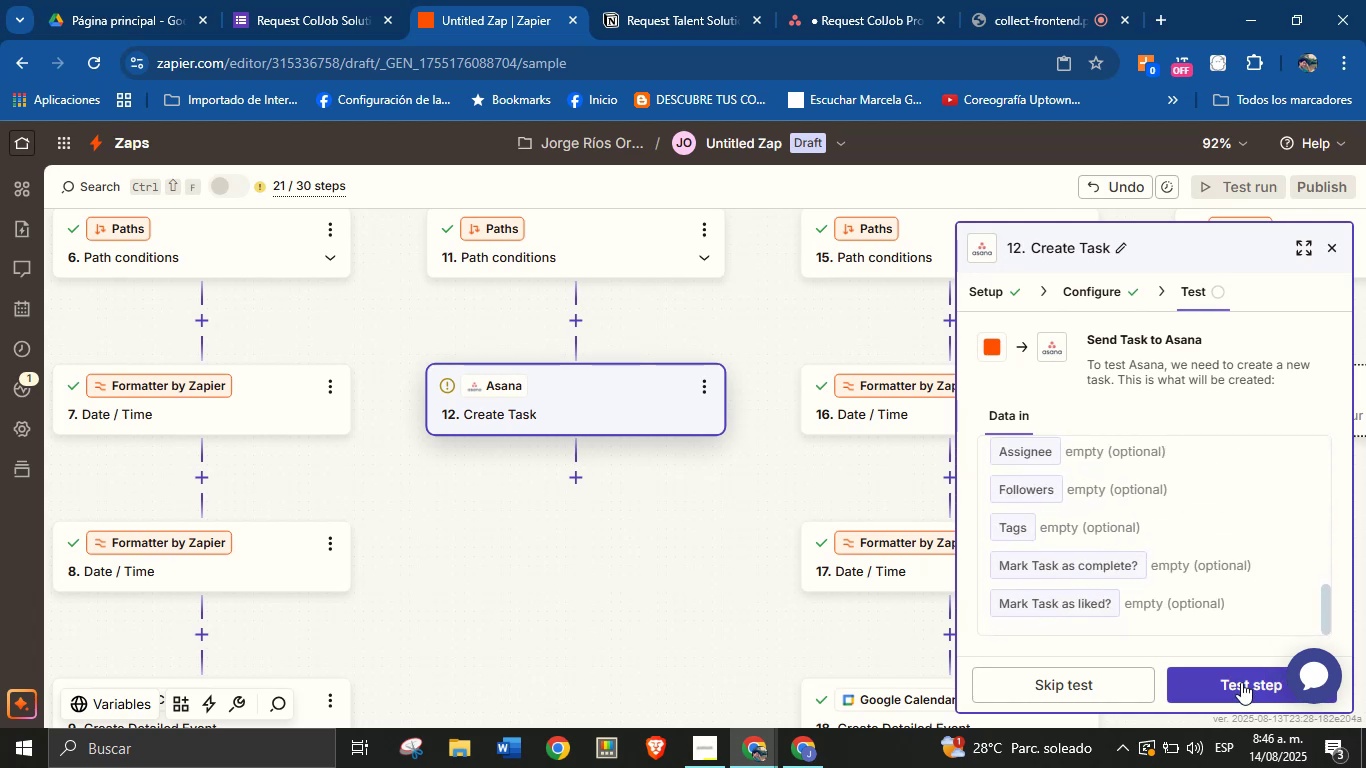 
left_click([1241, 682])
 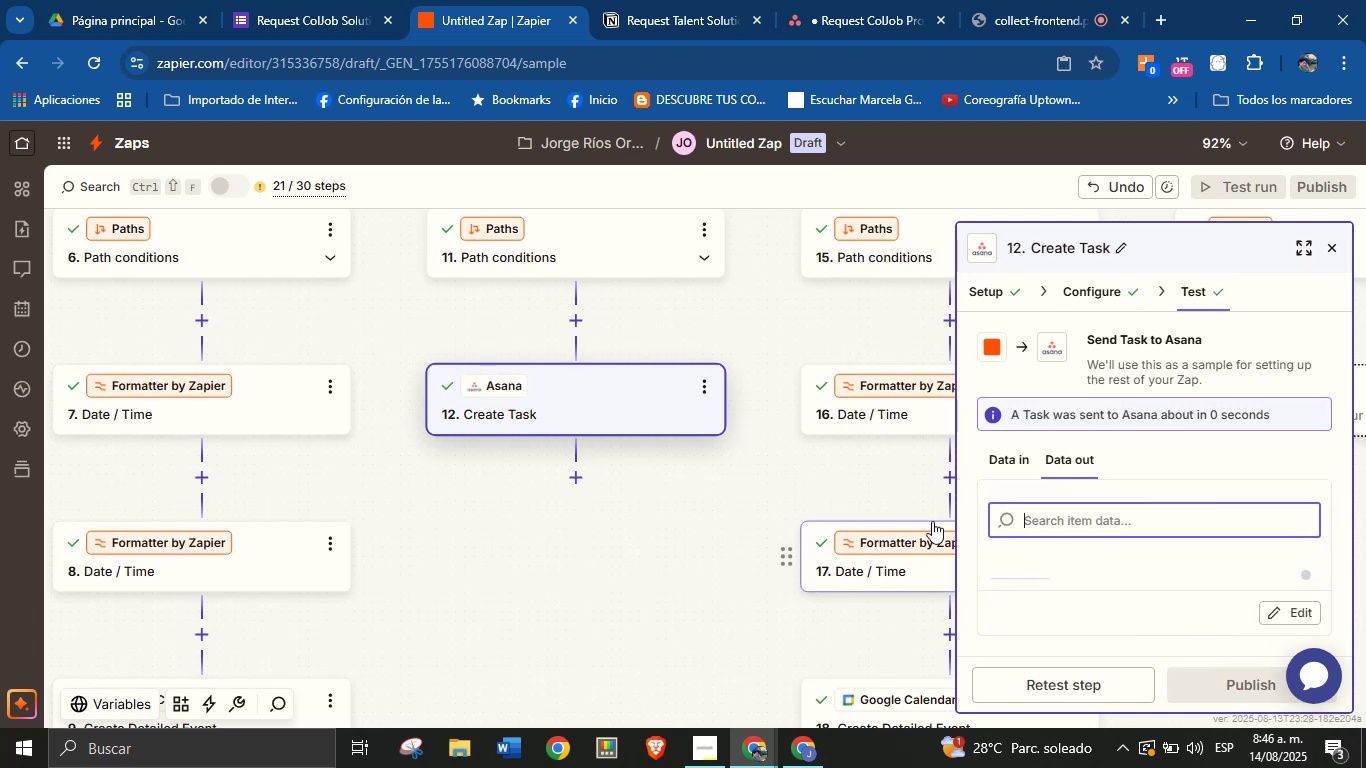 
wait(6.58)
 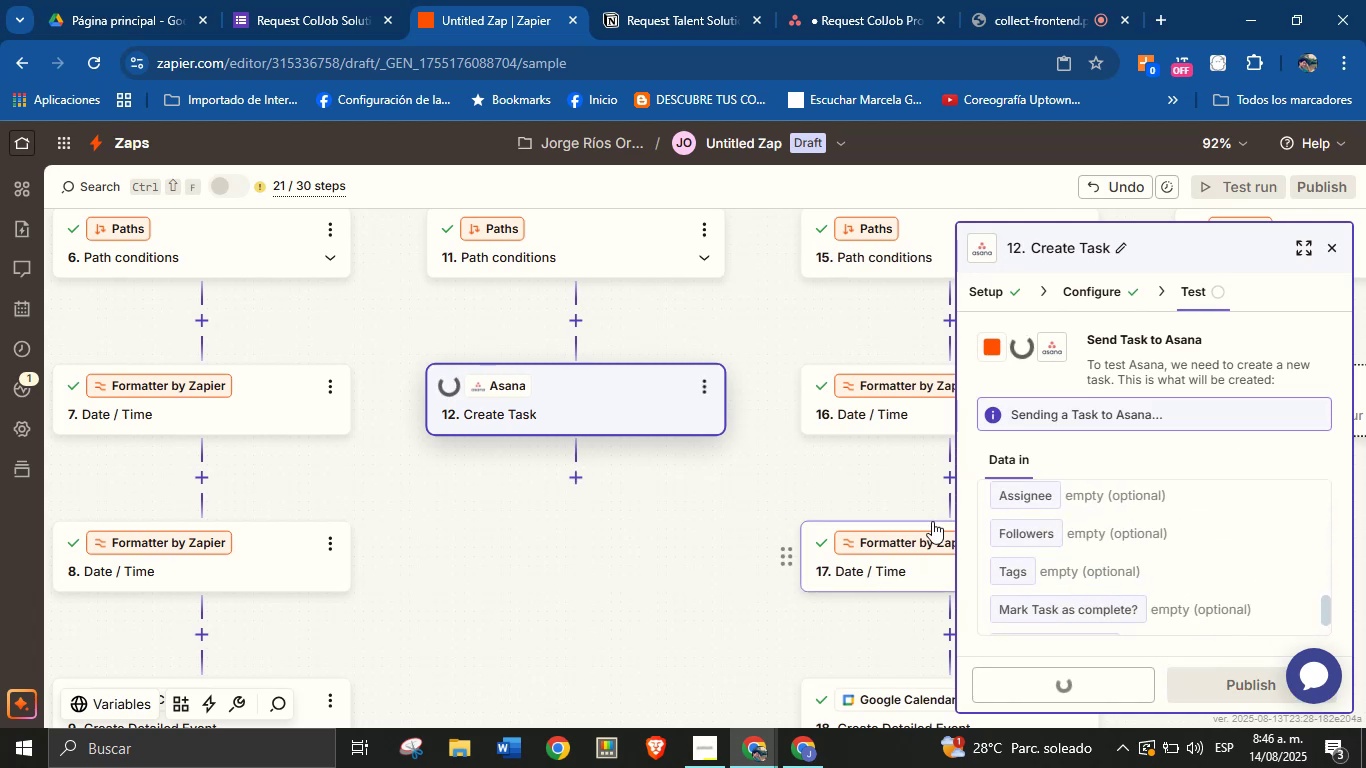 
scroll: coordinate [1057, 541], scroll_direction: none, amount: 0.0
 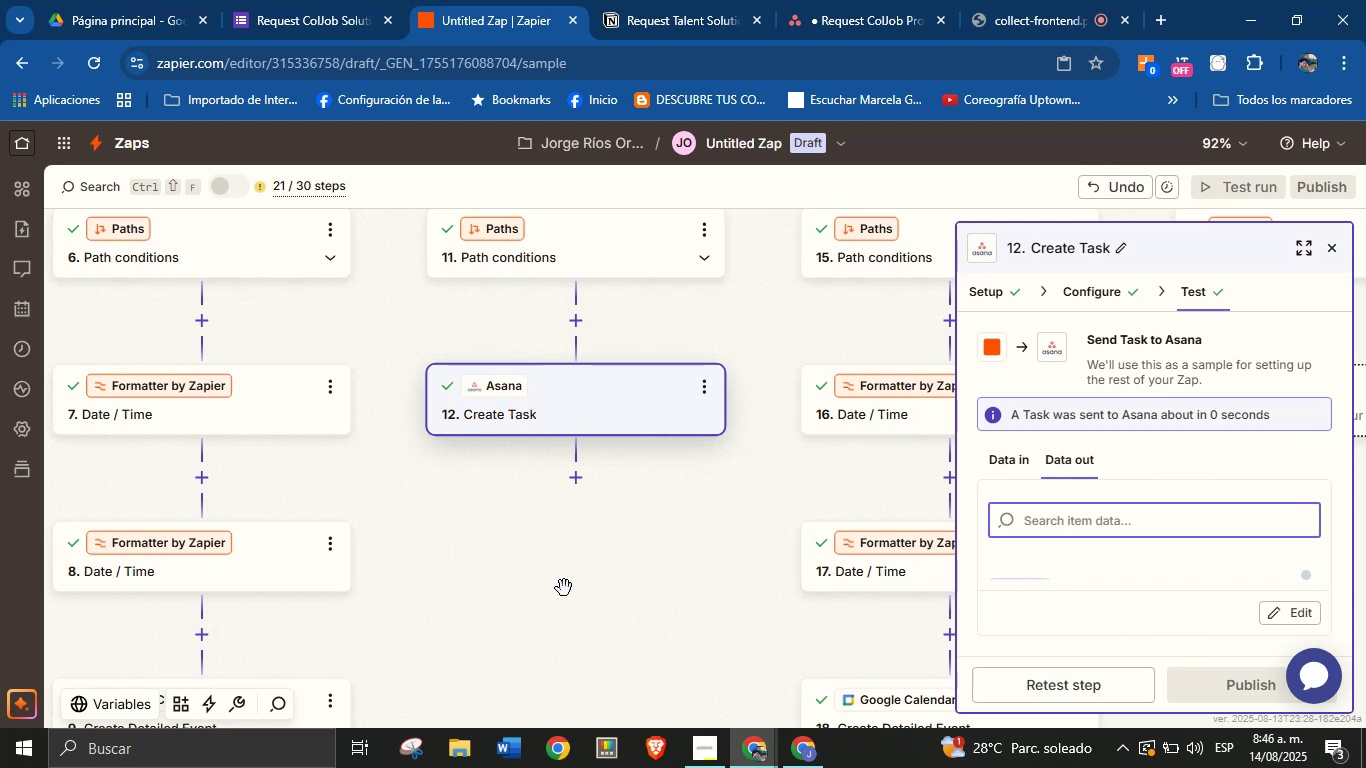 
left_click_drag(start_coordinate=[638, 567], to_coordinate=[289, 430])
 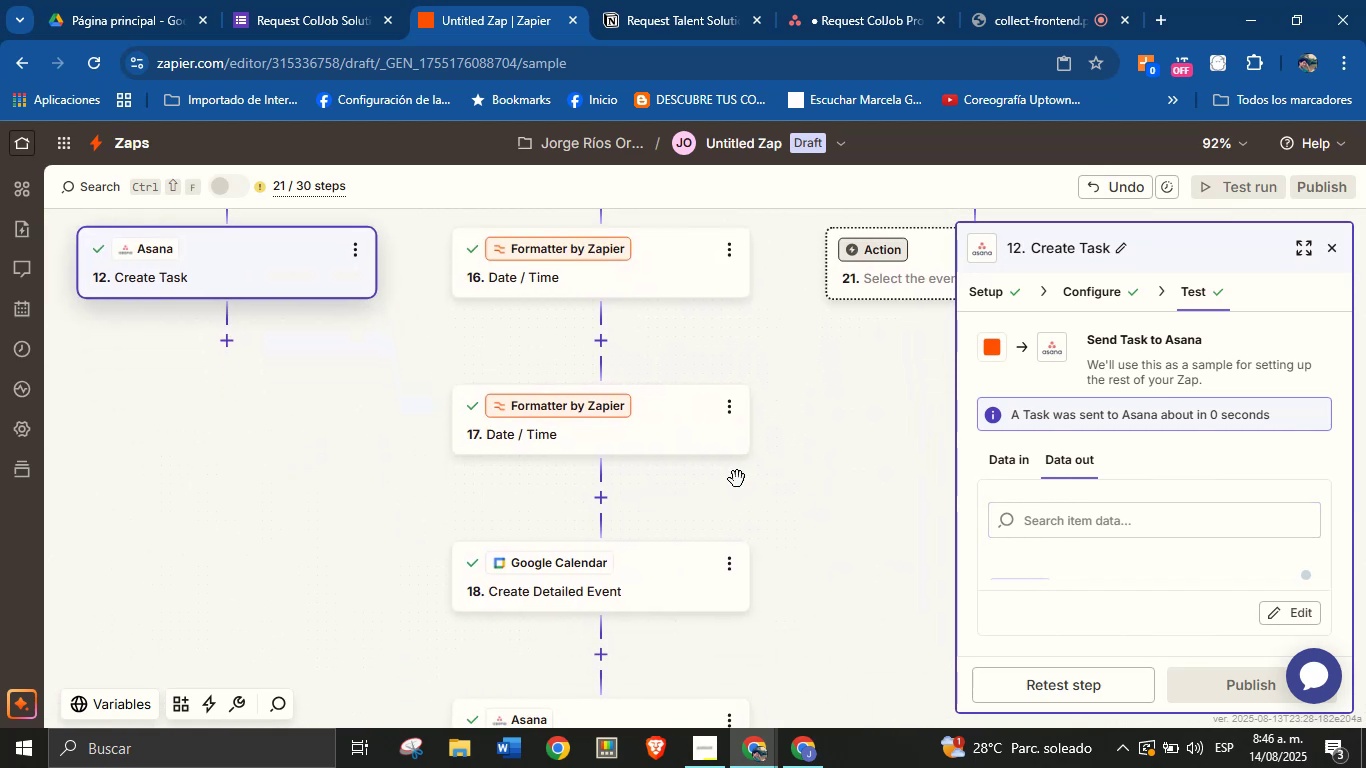 
left_click_drag(start_coordinate=[806, 484], to_coordinate=[536, 638])
 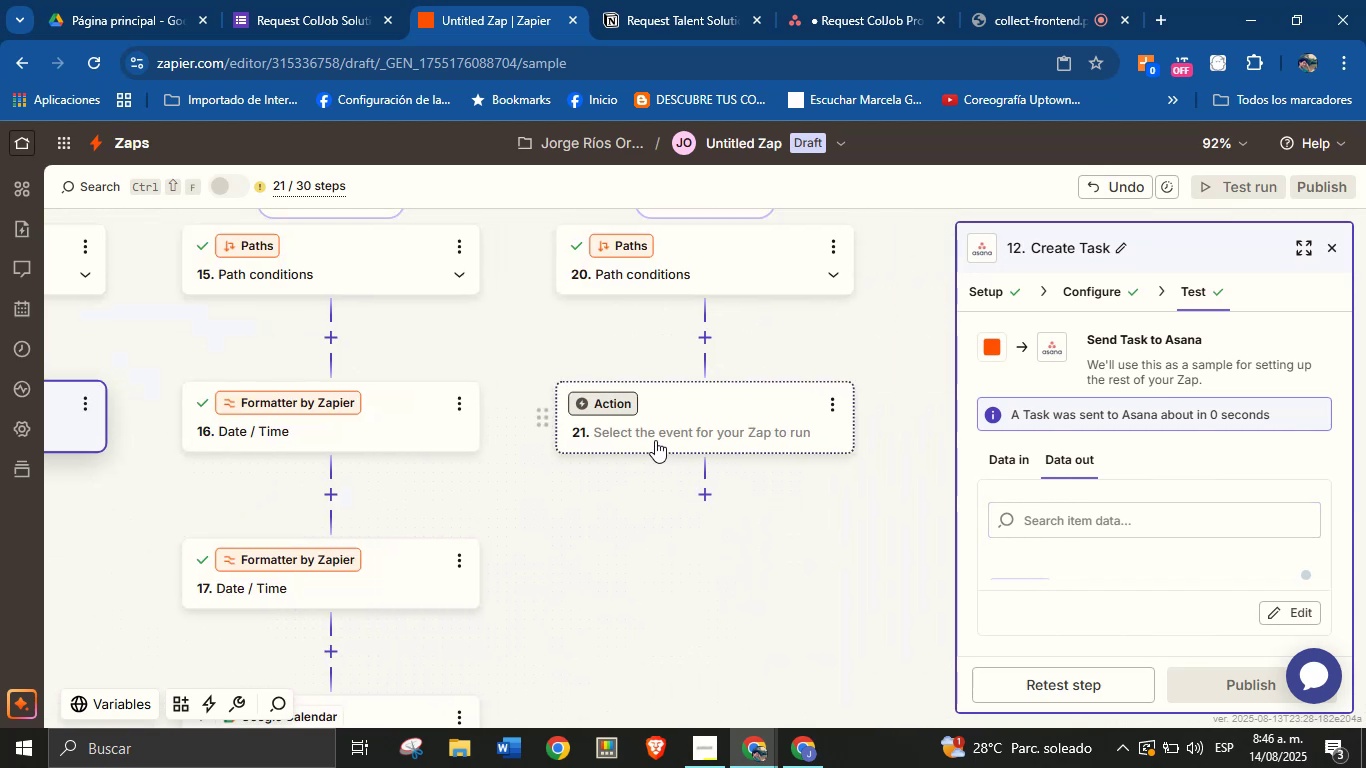 
left_click([614, 406])
 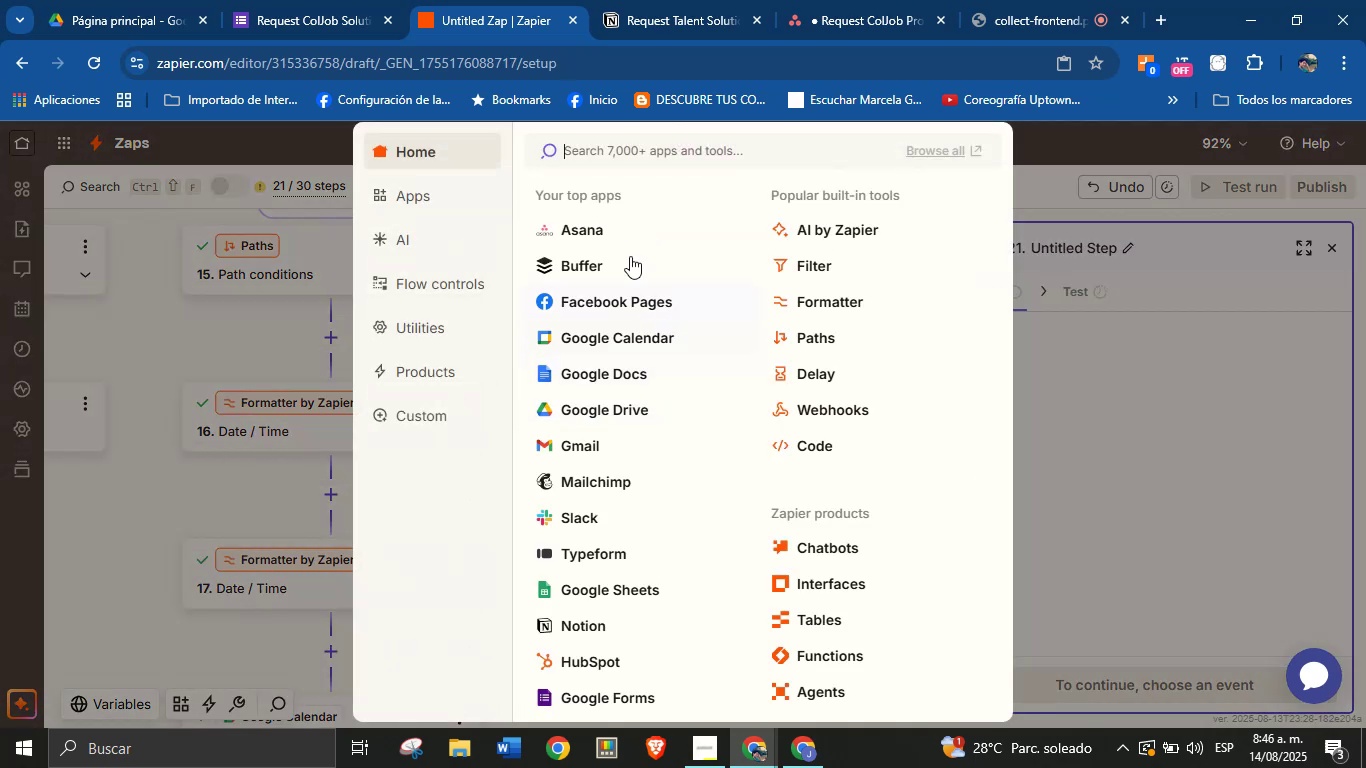 
left_click([613, 231])
 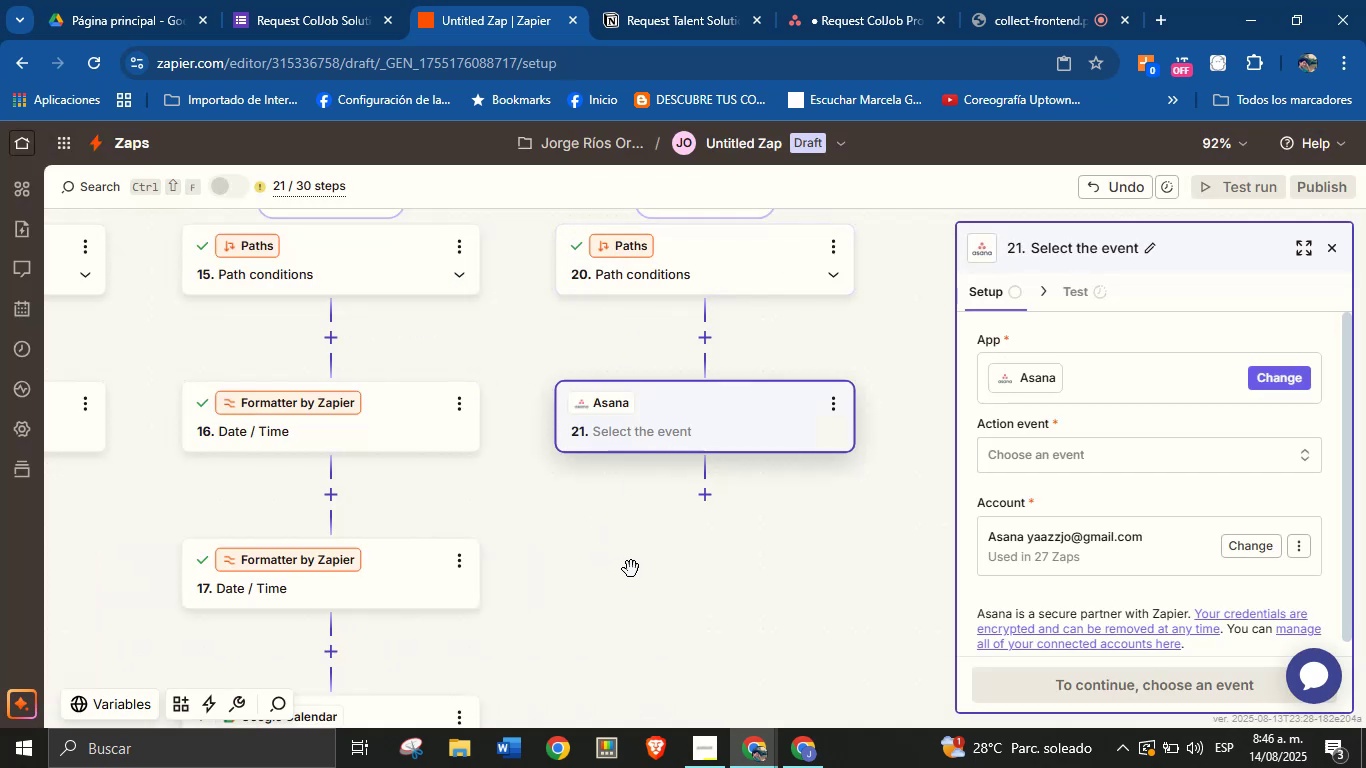 
left_click([722, 272])
 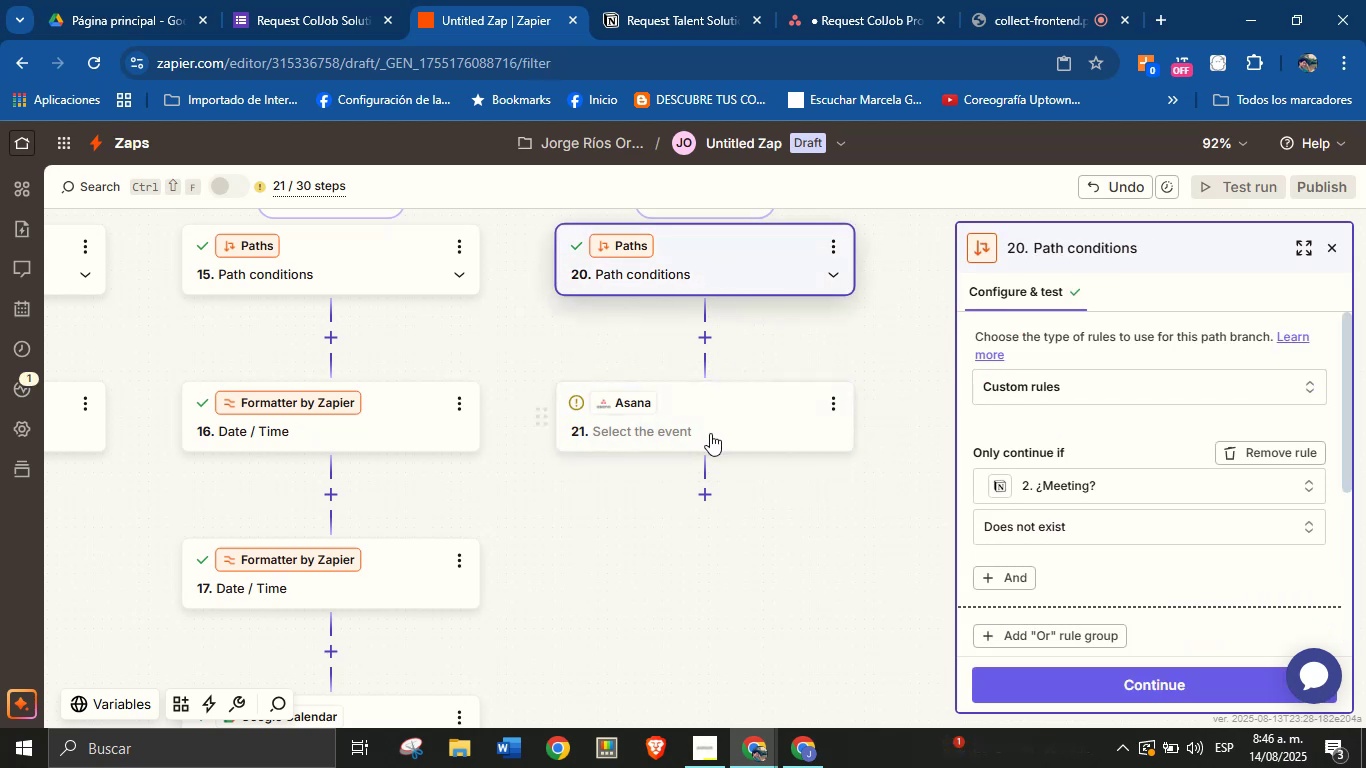 
left_click([734, 415])
 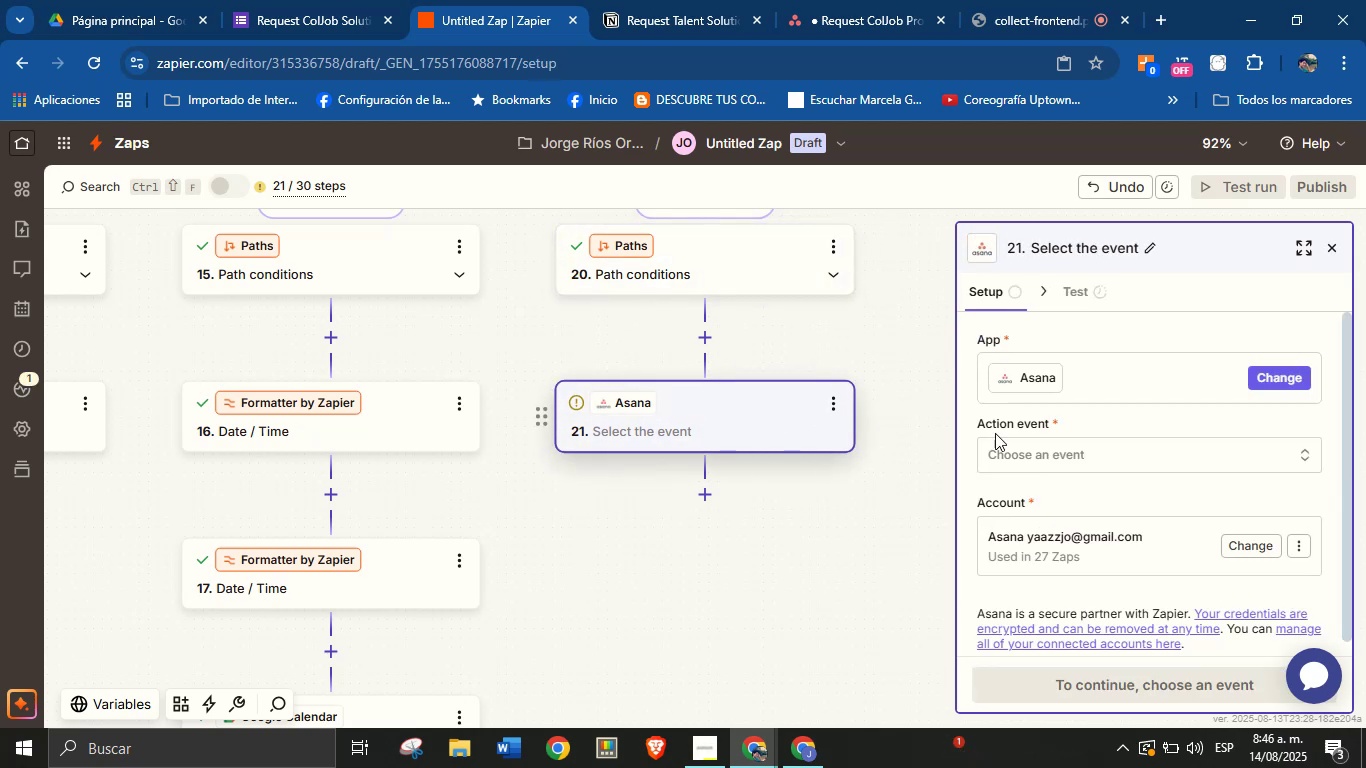 
left_click([1021, 450])
 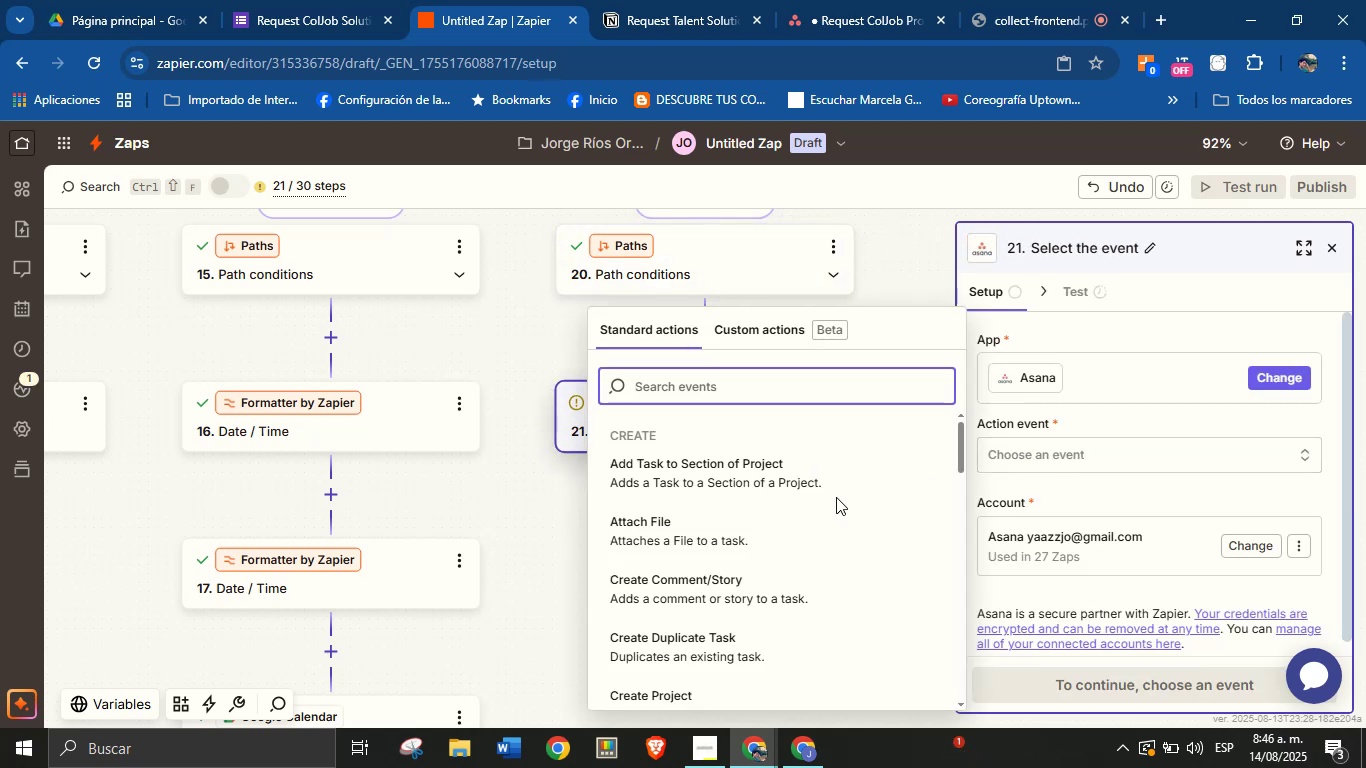 
type(task)
 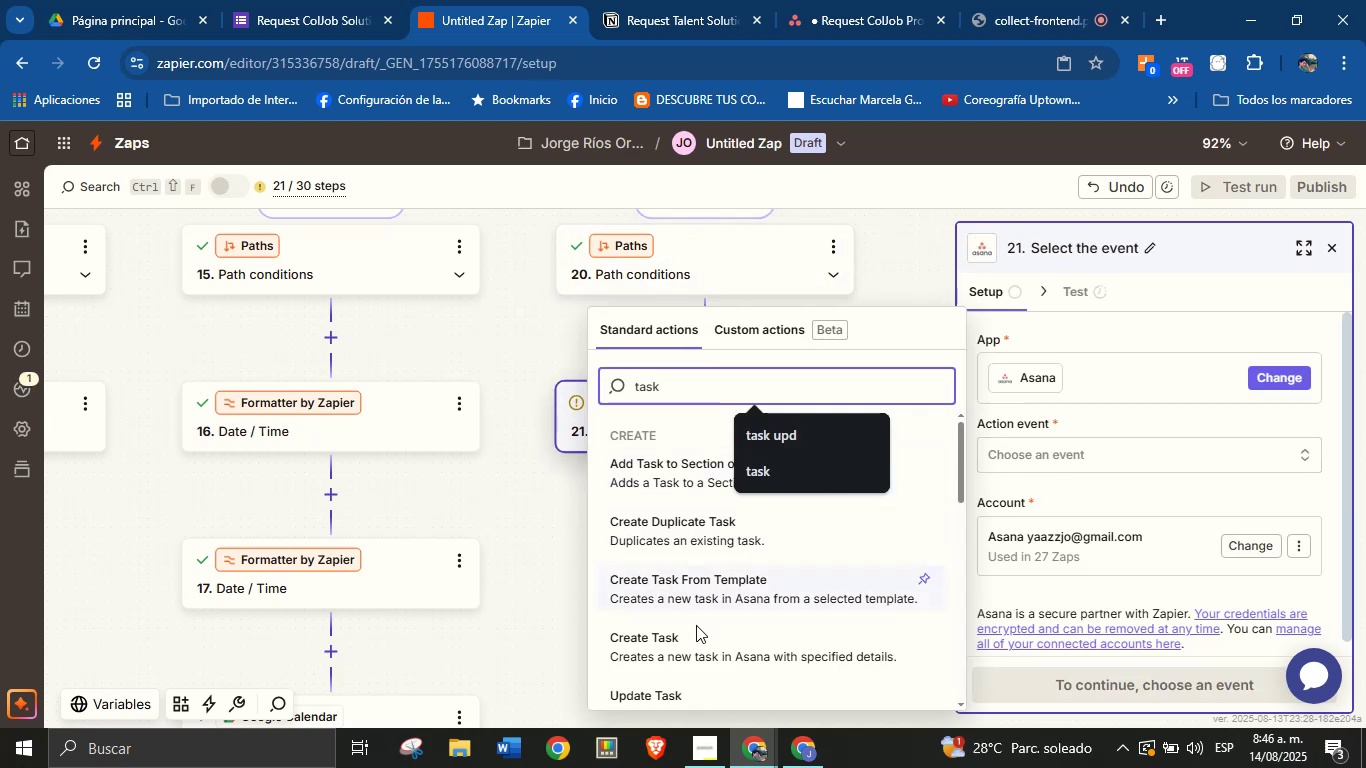 
left_click([698, 643])
 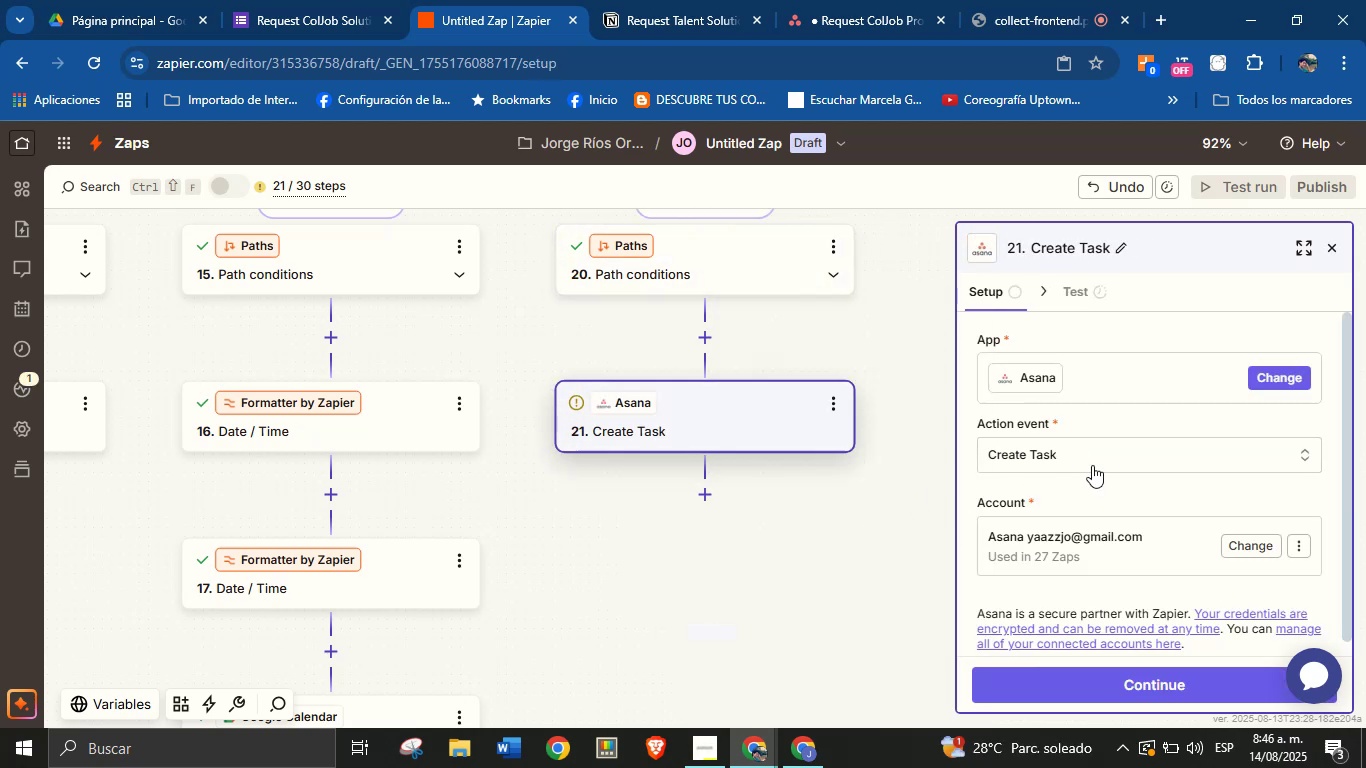 
scroll: coordinate [1152, 488], scroll_direction: down, amount: 2.0
 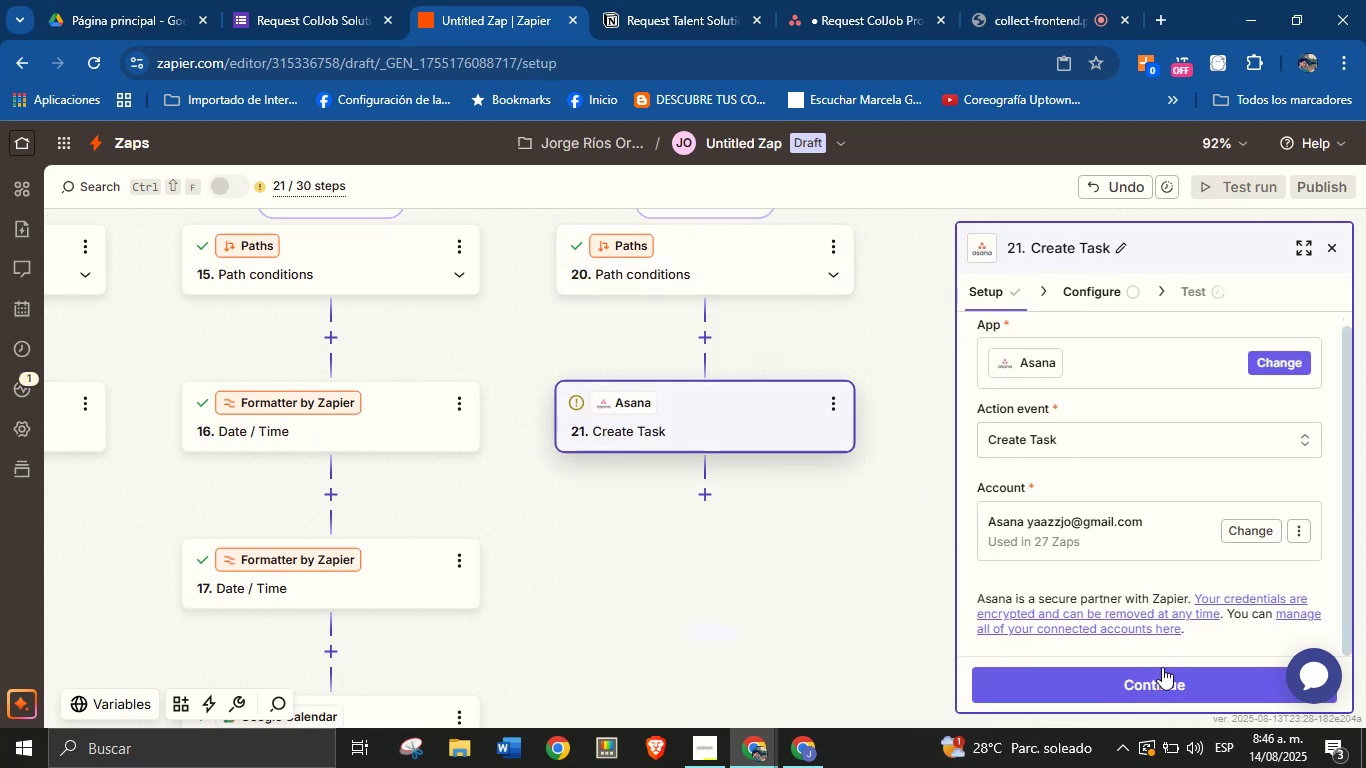 
left_click([1162, 680])
 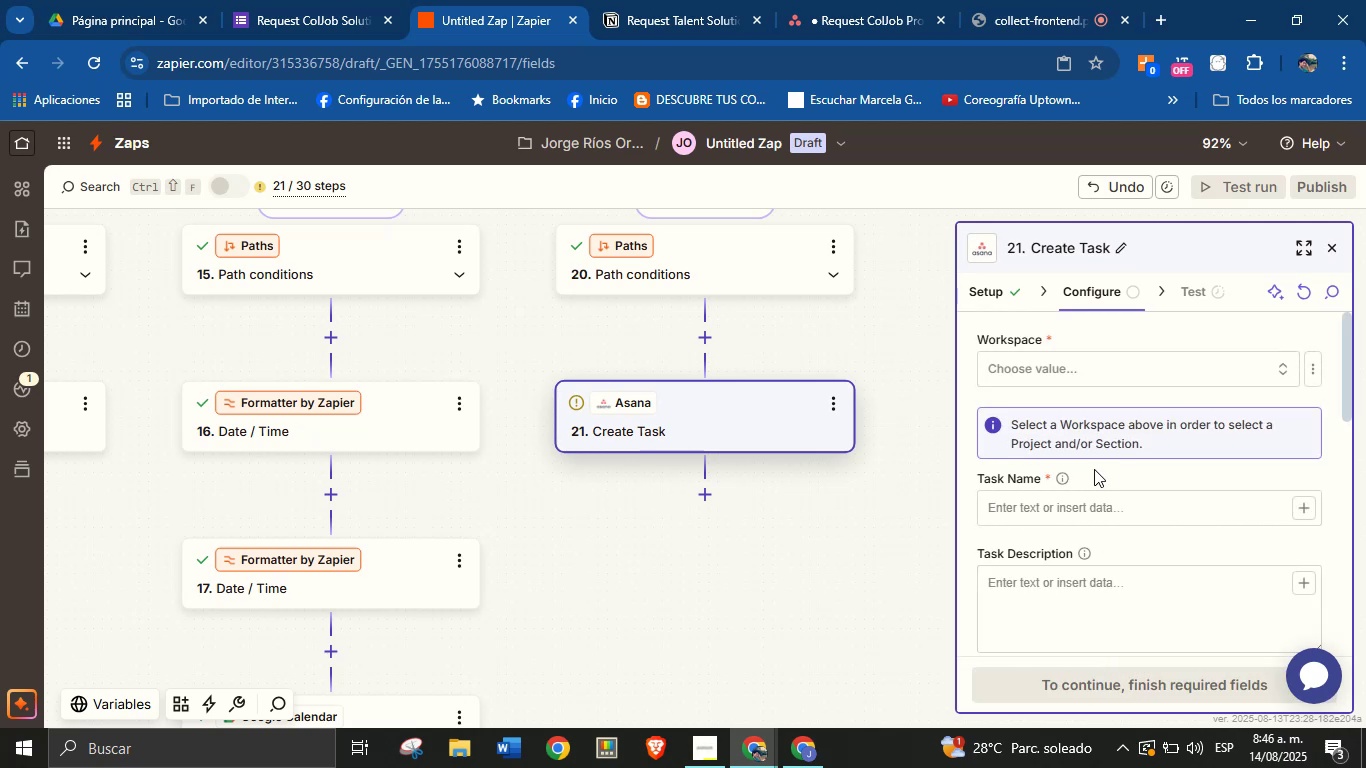 
left_click([1119, 376])
 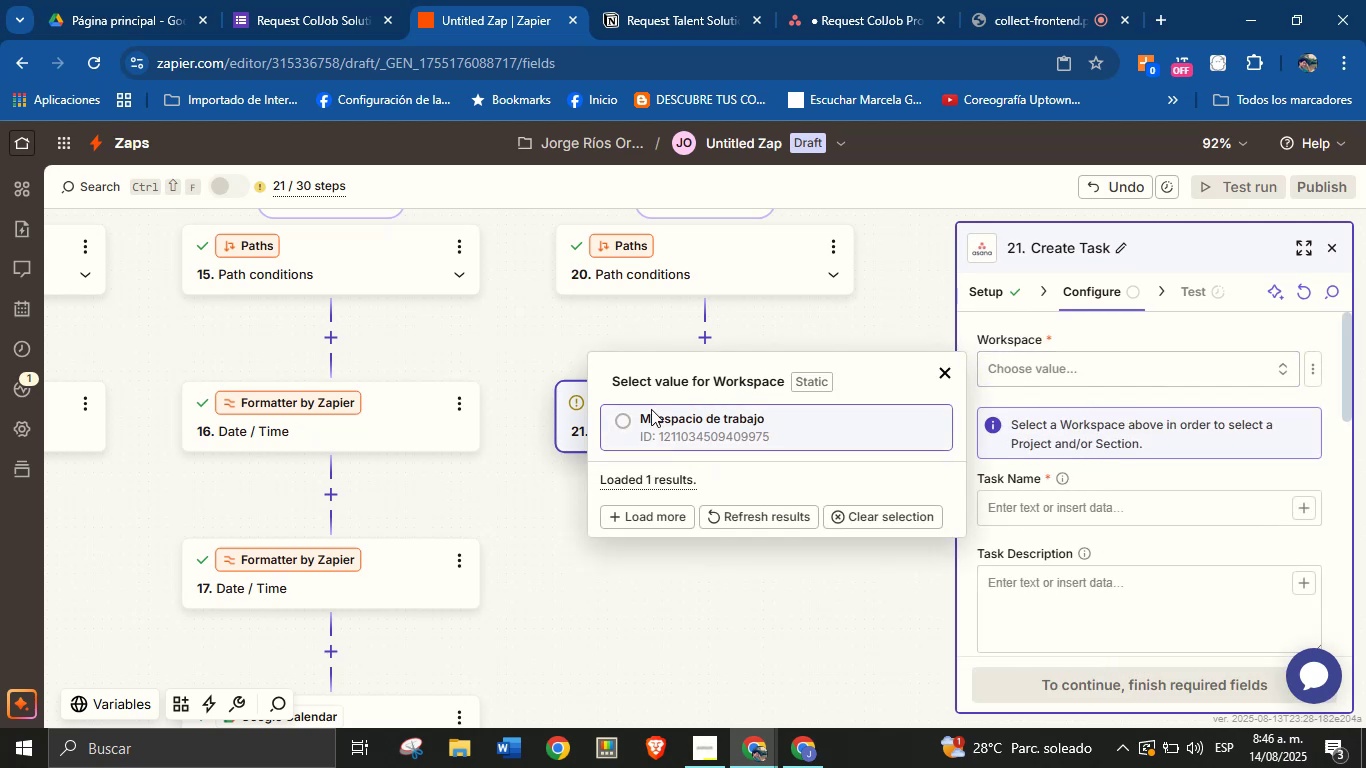 
left_click([710, 424])
 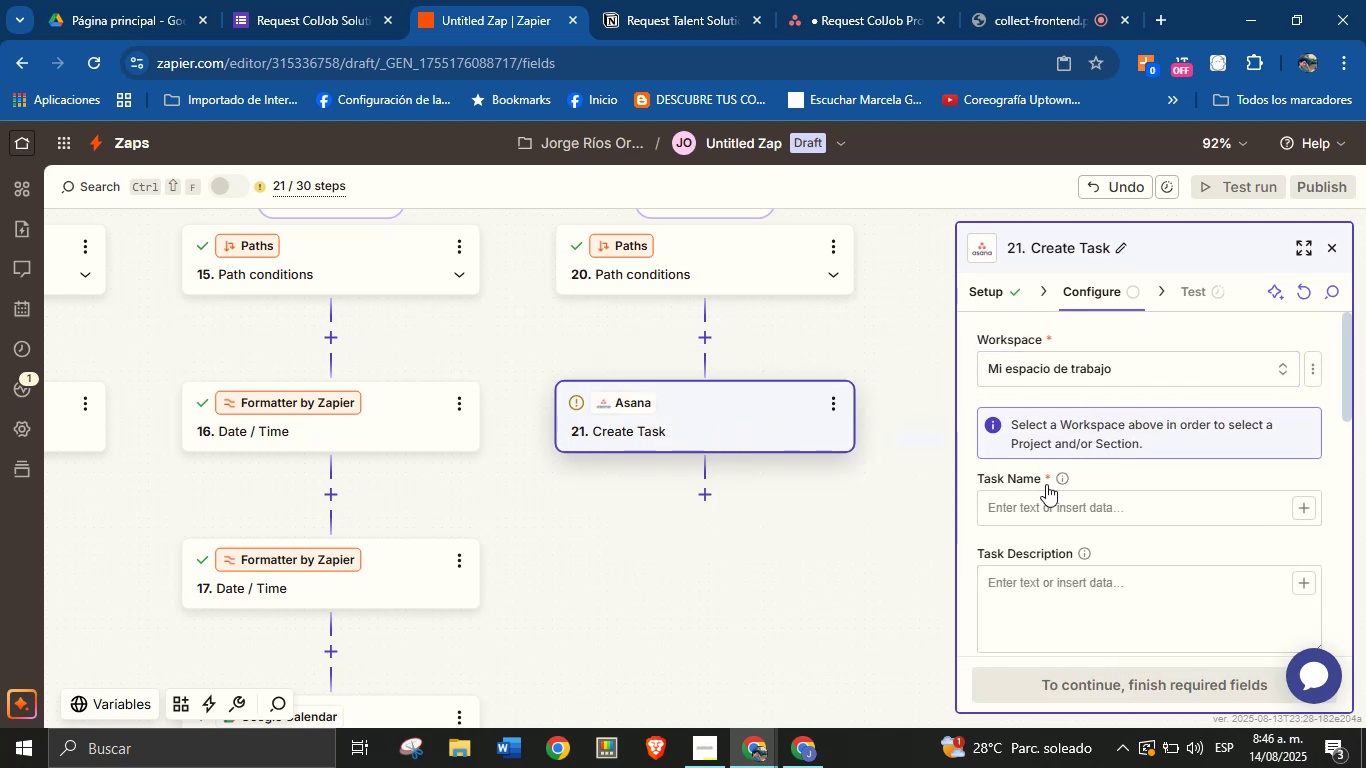 
mouse_move([1134, 495])
 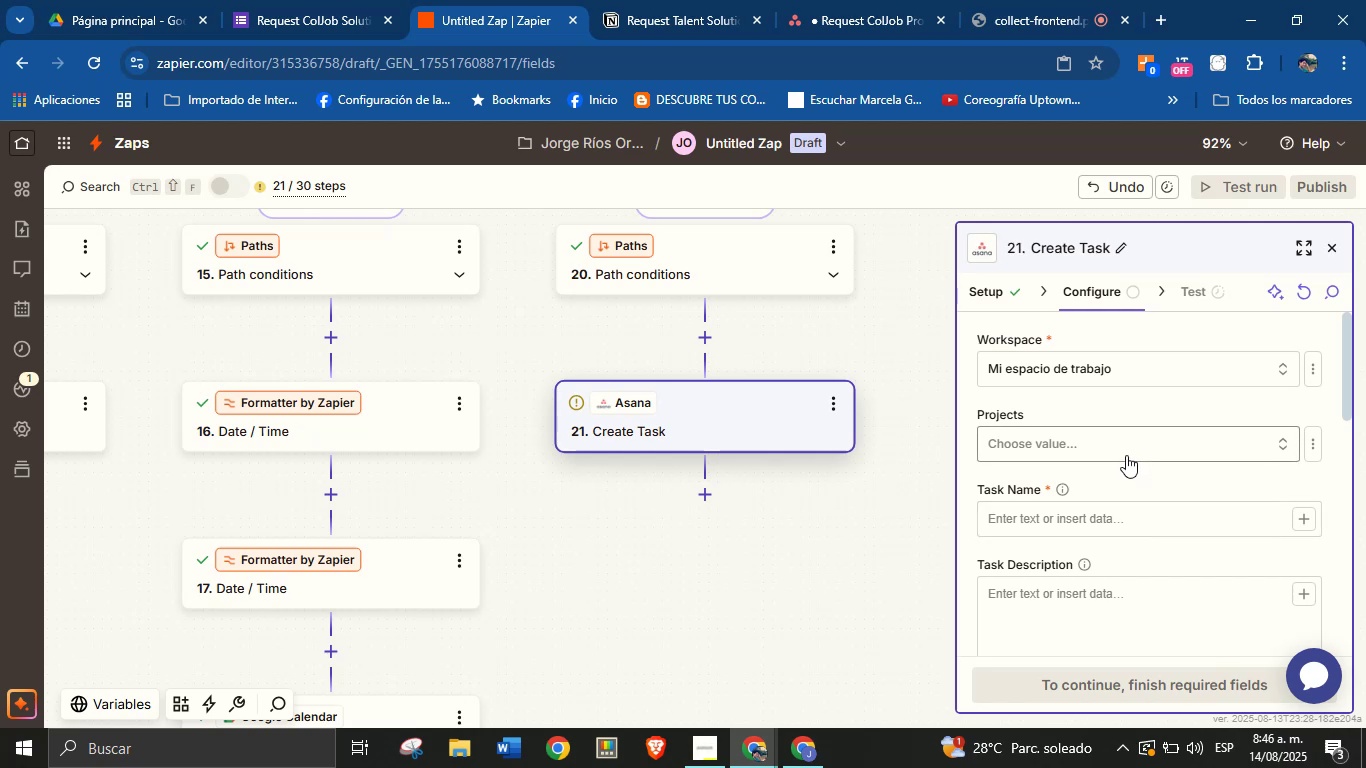 
left_click([1124, 450])
 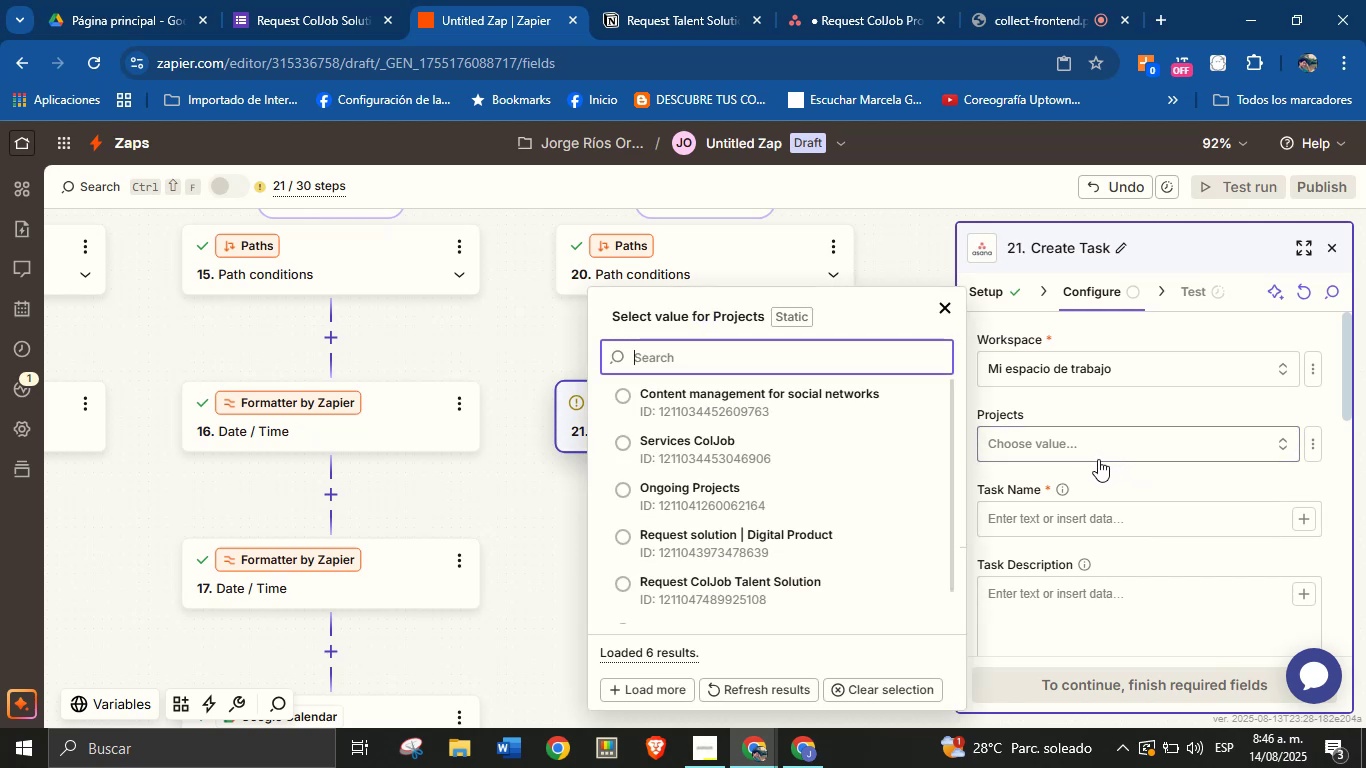 
scroll: coordinate [759, 498], scroll_direction: down, amount: 2.0
 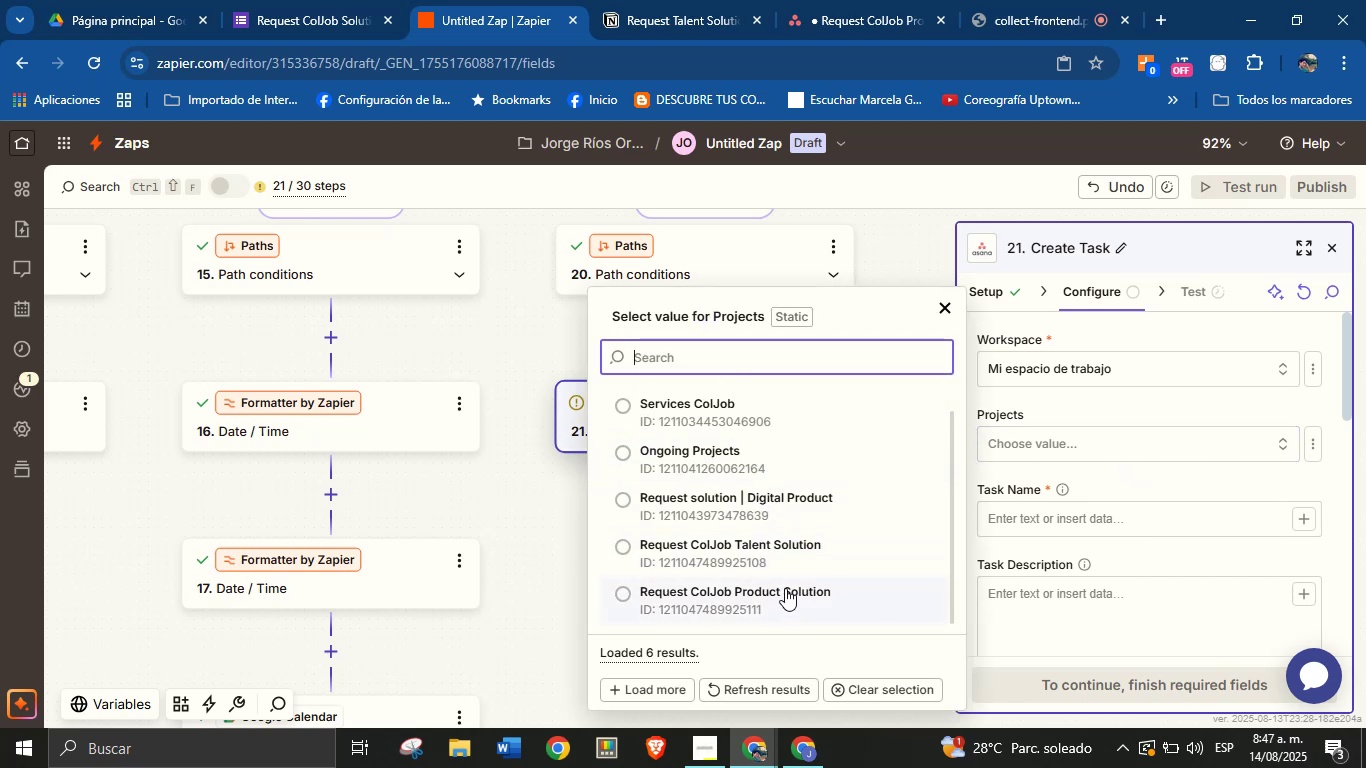 
left_click([785, 594])
 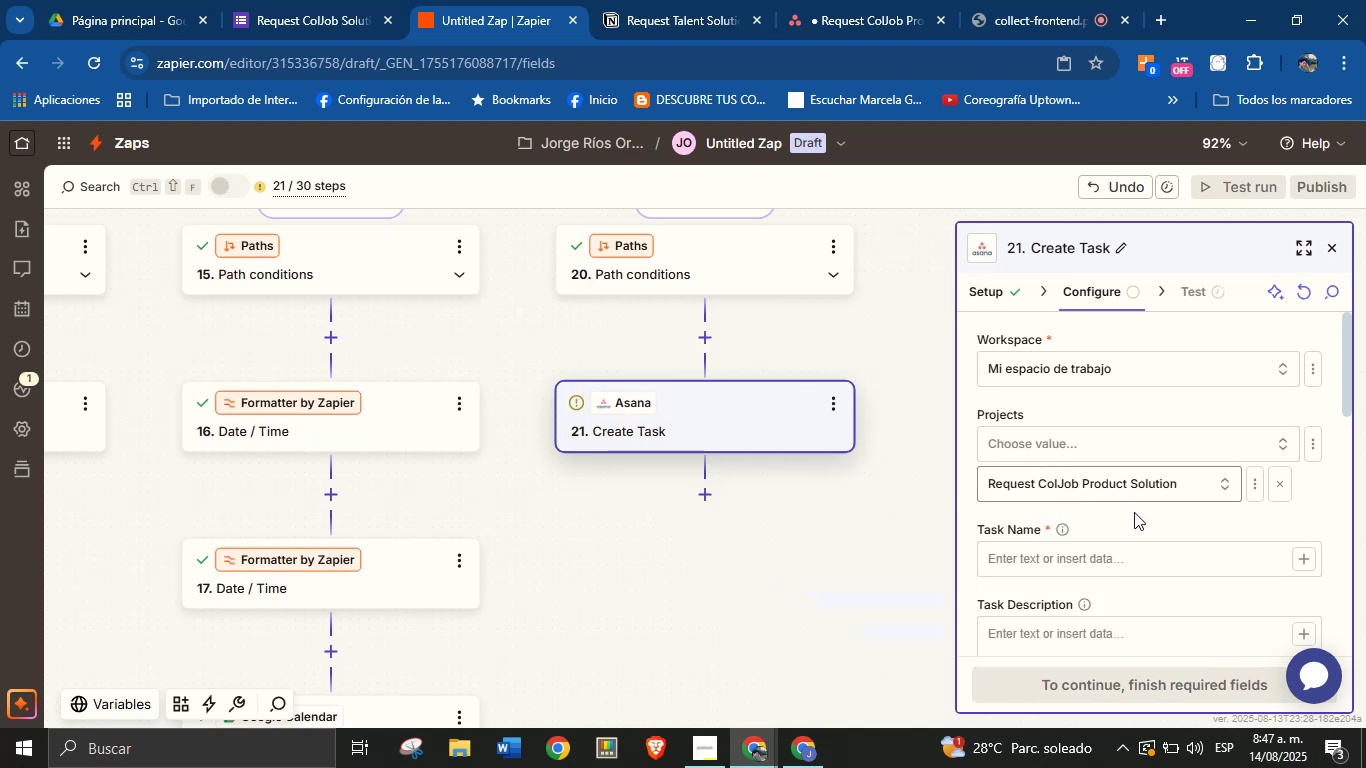 
left_click([1136, 530])
 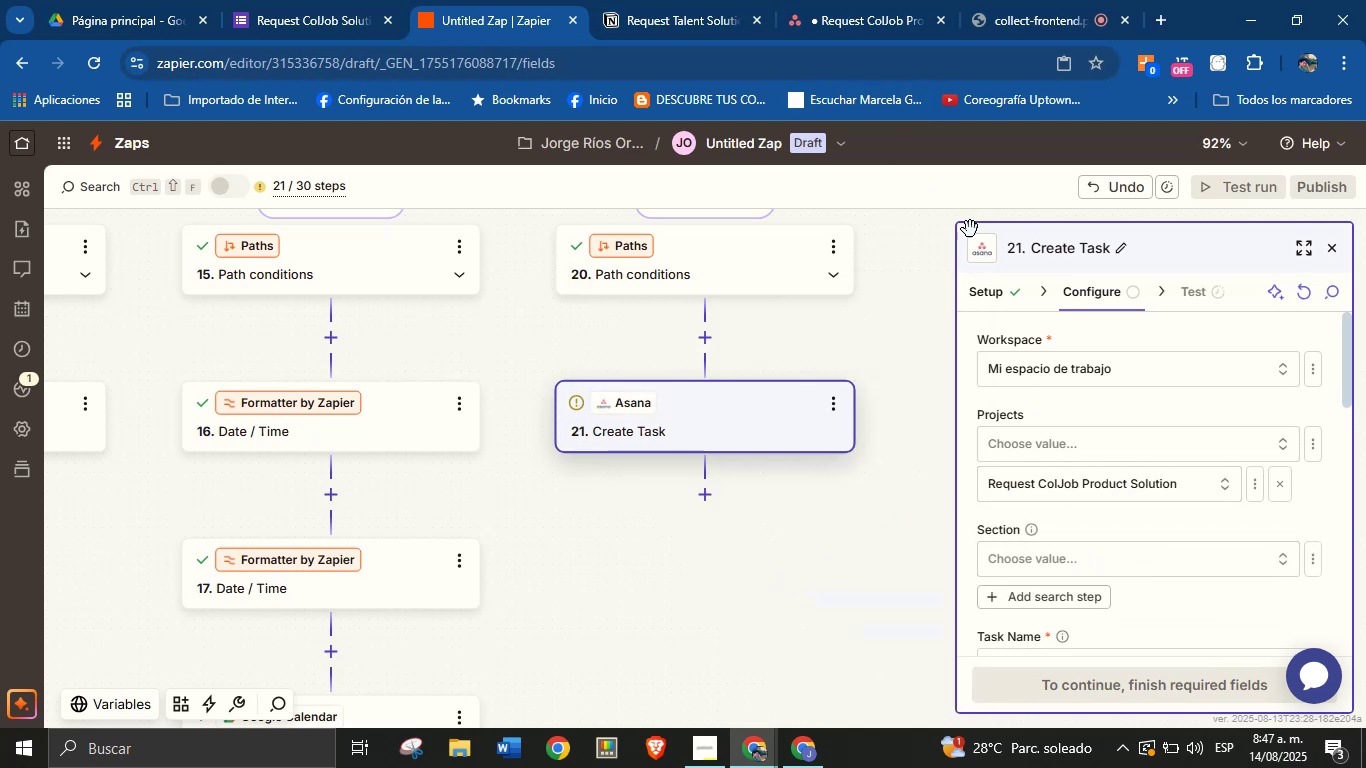 
wait(6.73)
 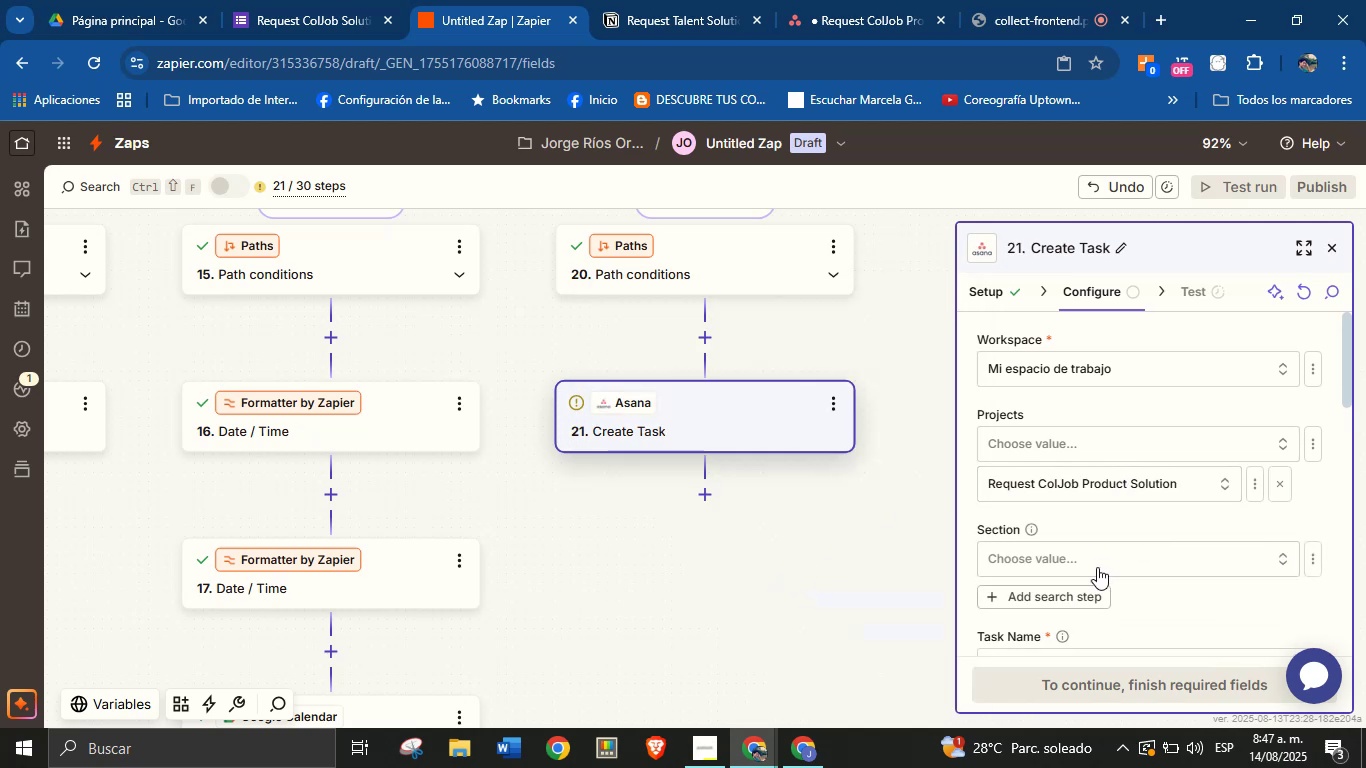 
left_click([1192, 554])
 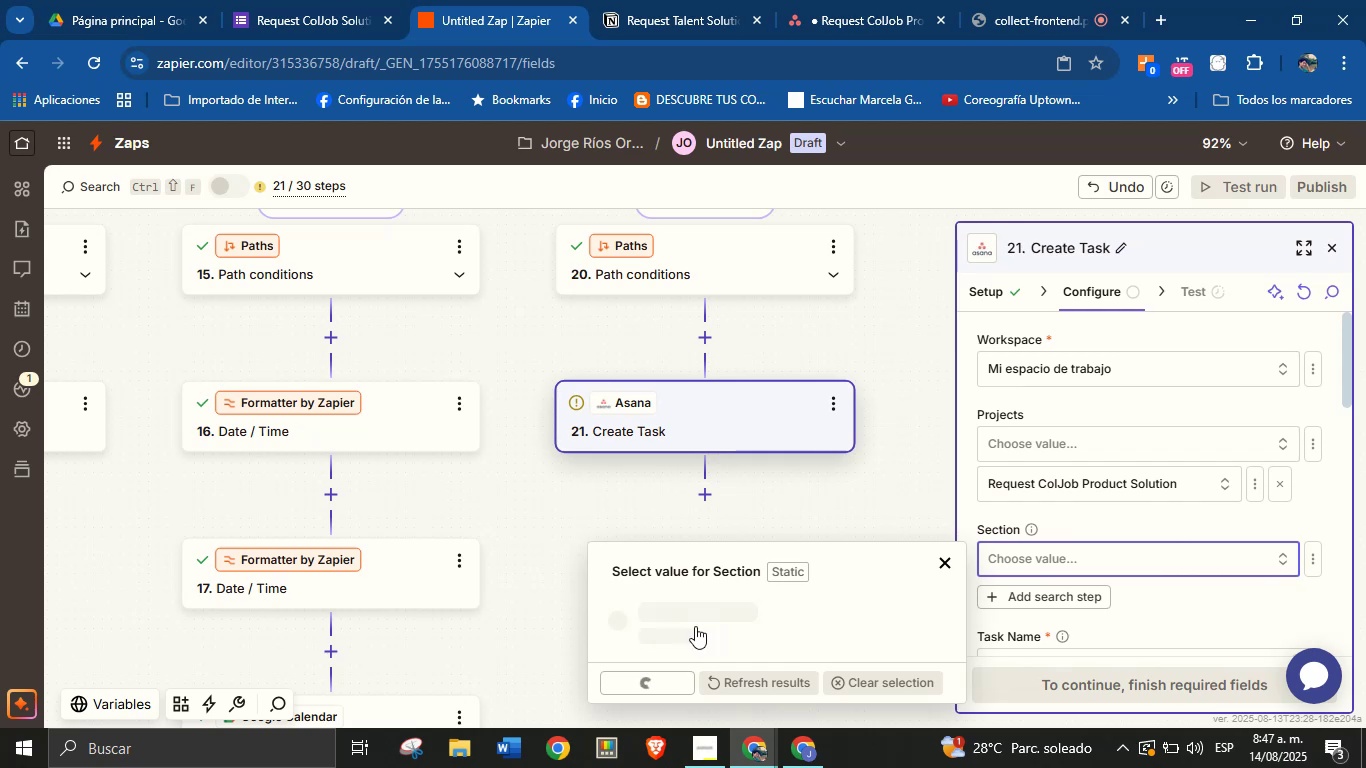 
left_click([700, 609])
 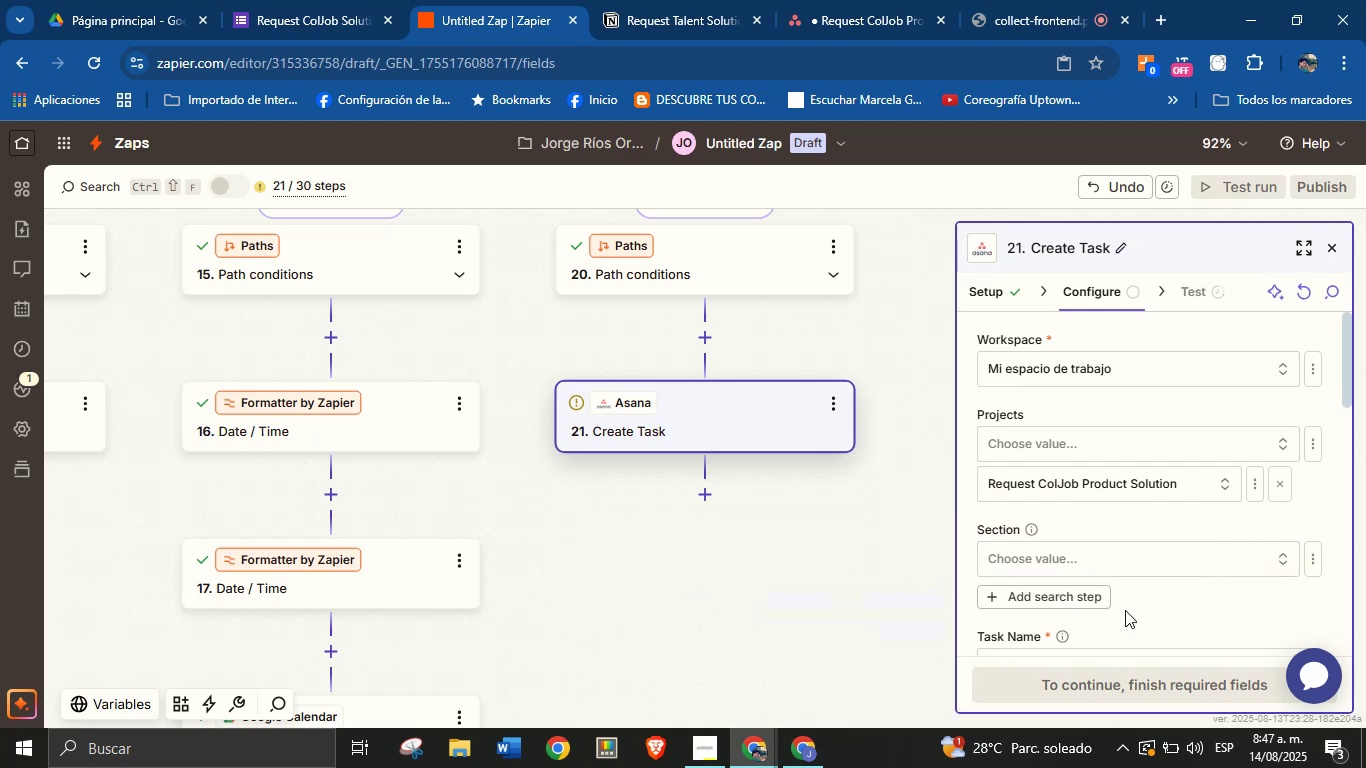 
left_click([1160, 596])
 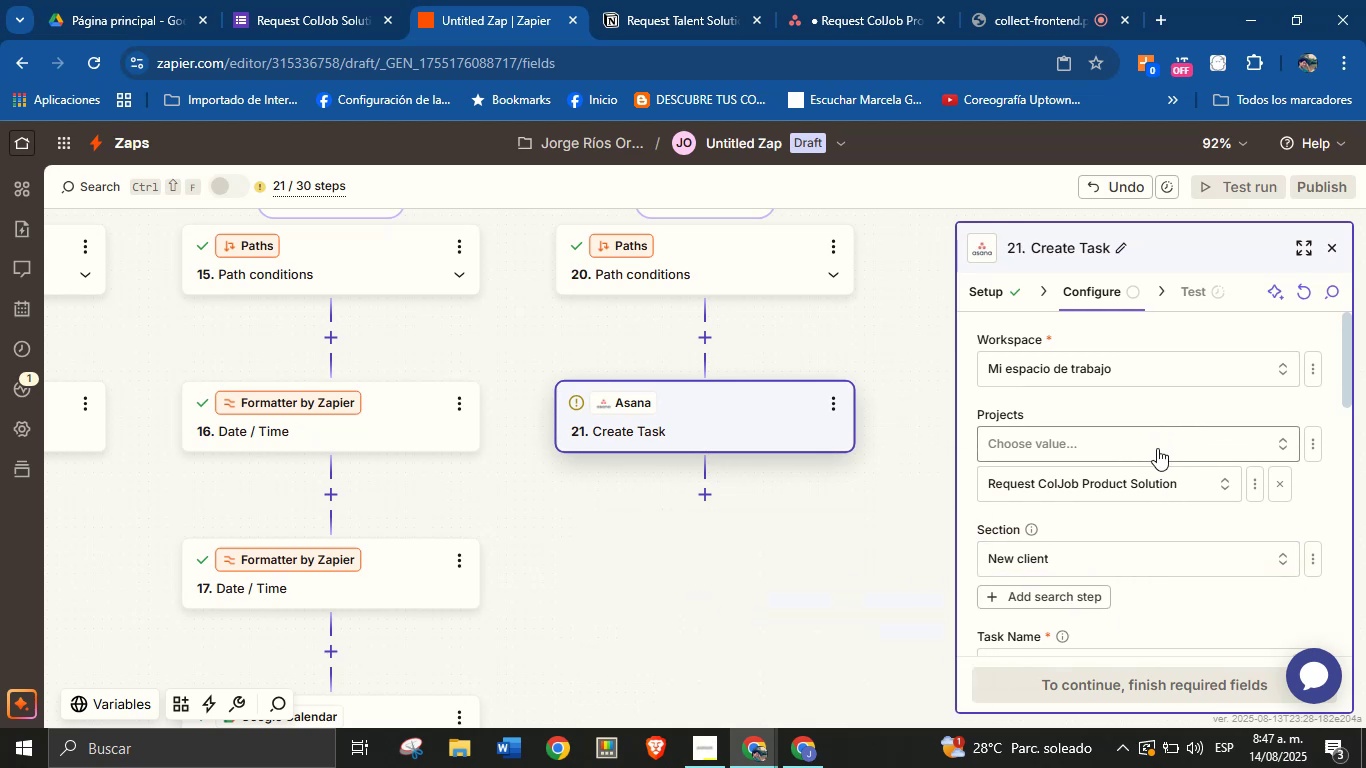 
scroll: coordinate [1176, 416], scroll_direction: down, amount: 1.0
 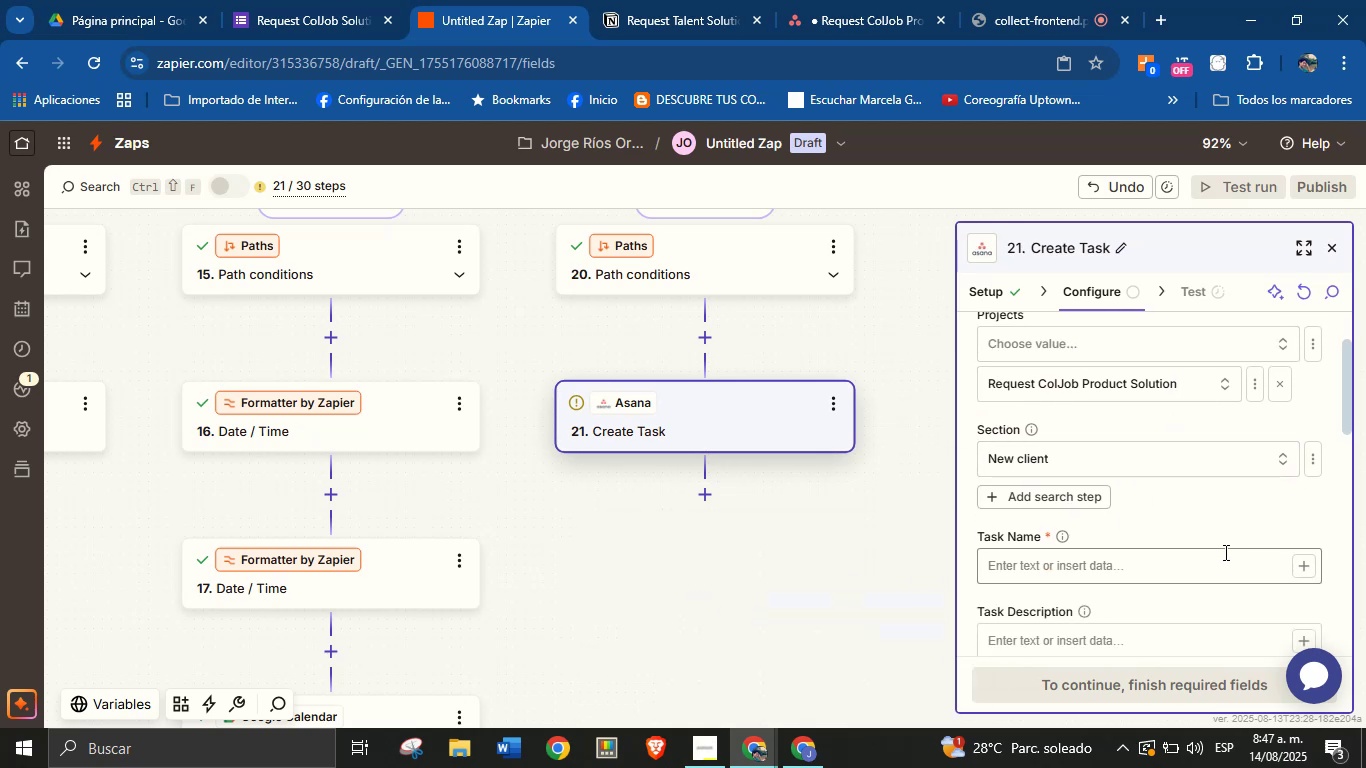 
left_click([1141, 466])
 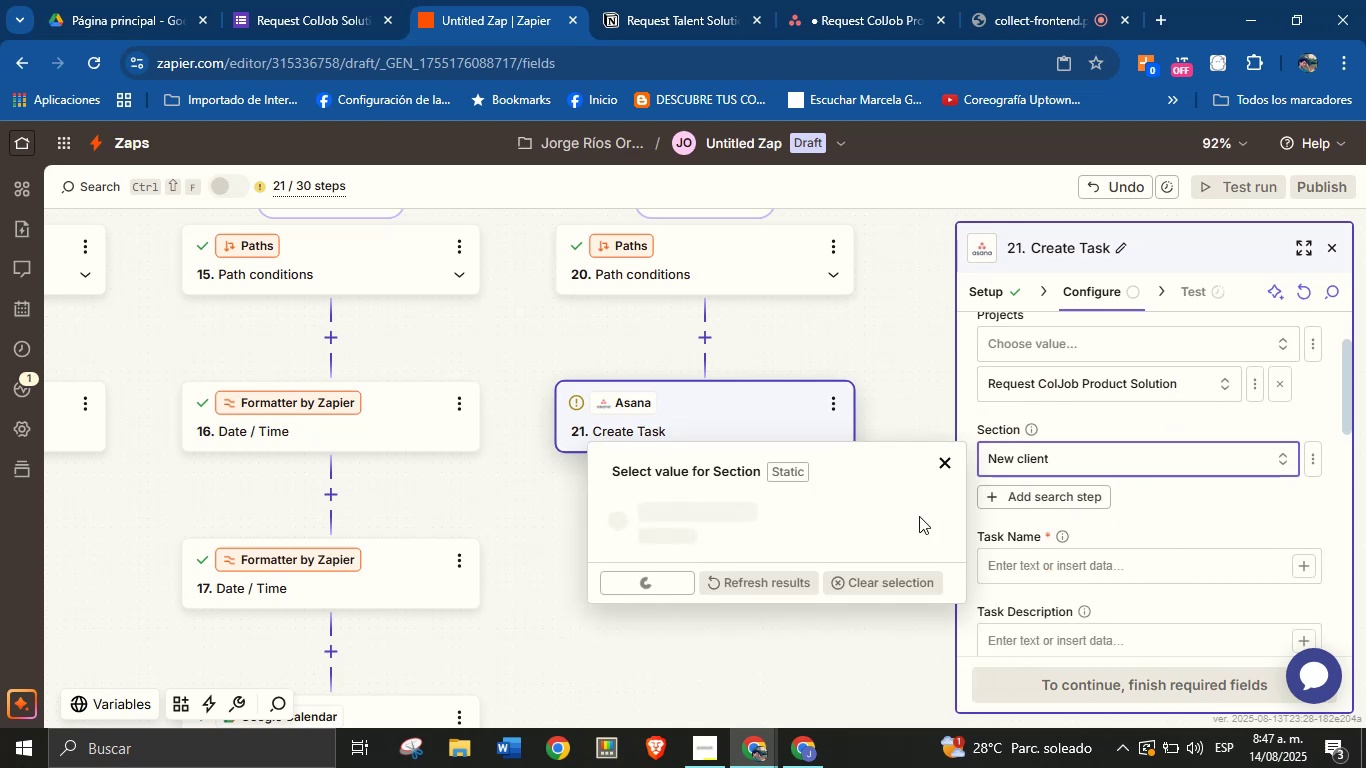 
left_click([1182, 513])
 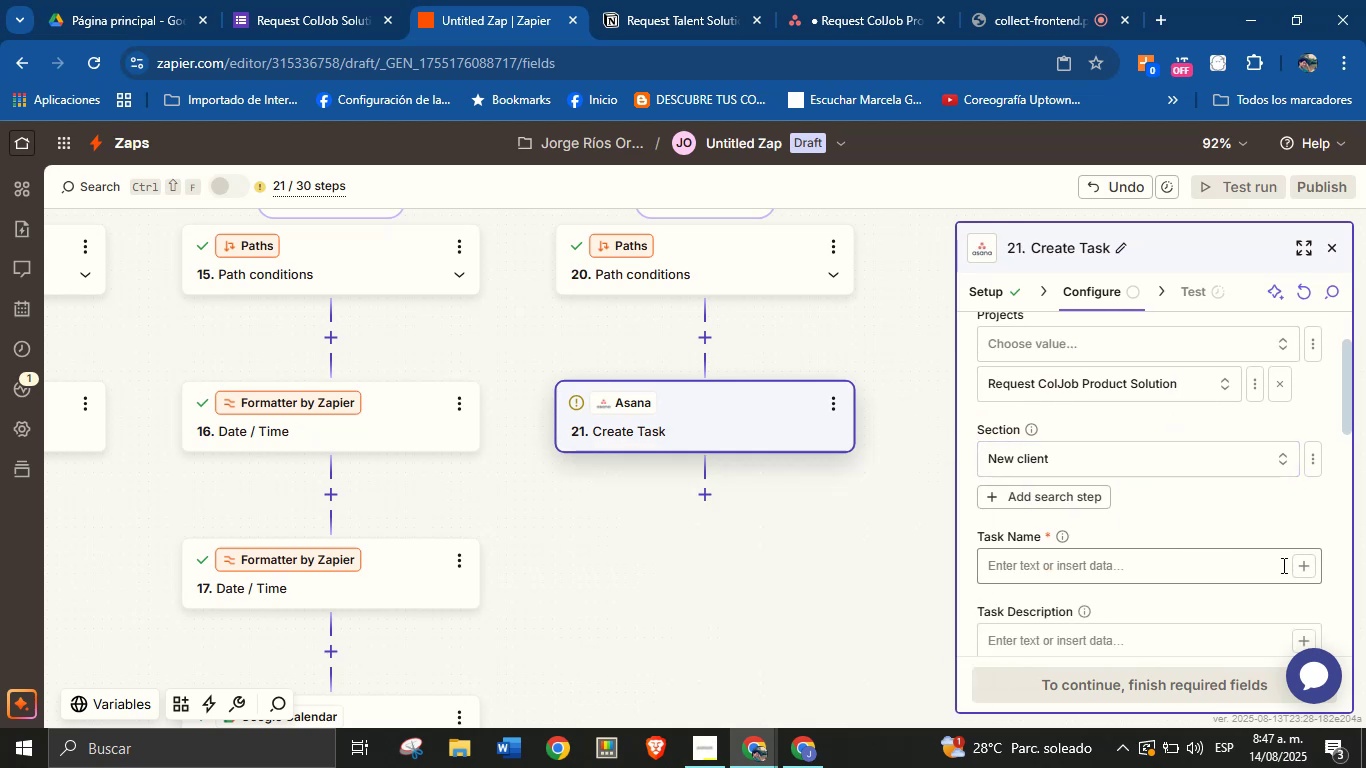 
left_click([1266, 568])
 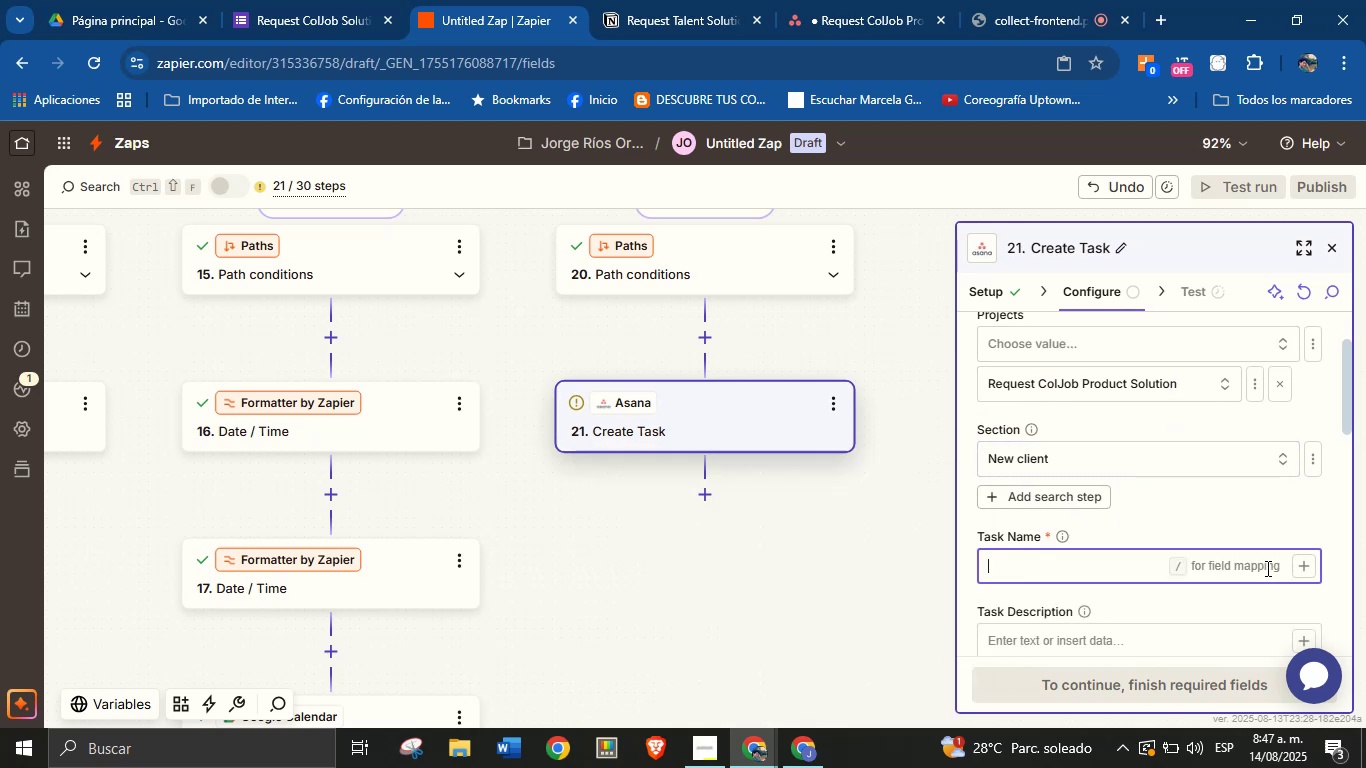 
type(New service request from )
 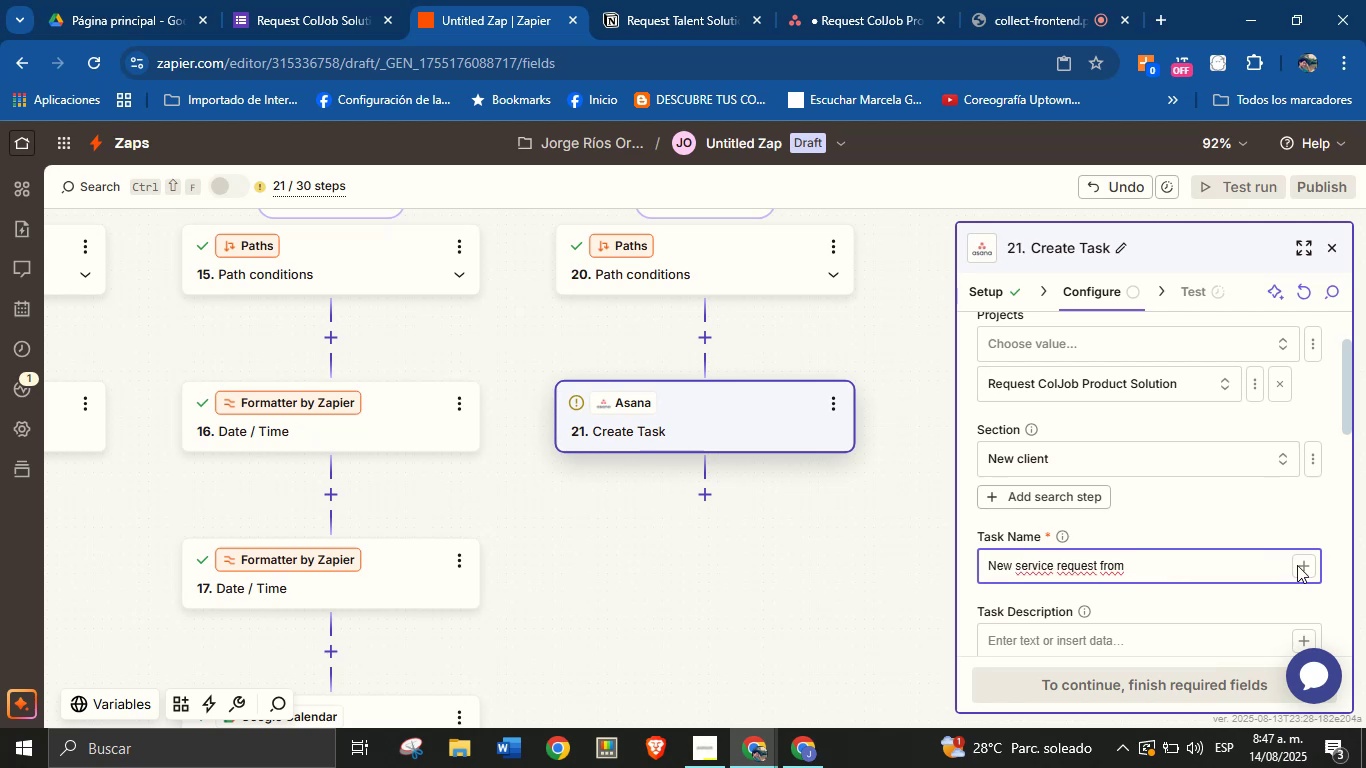 
left_click([1300, 564])
 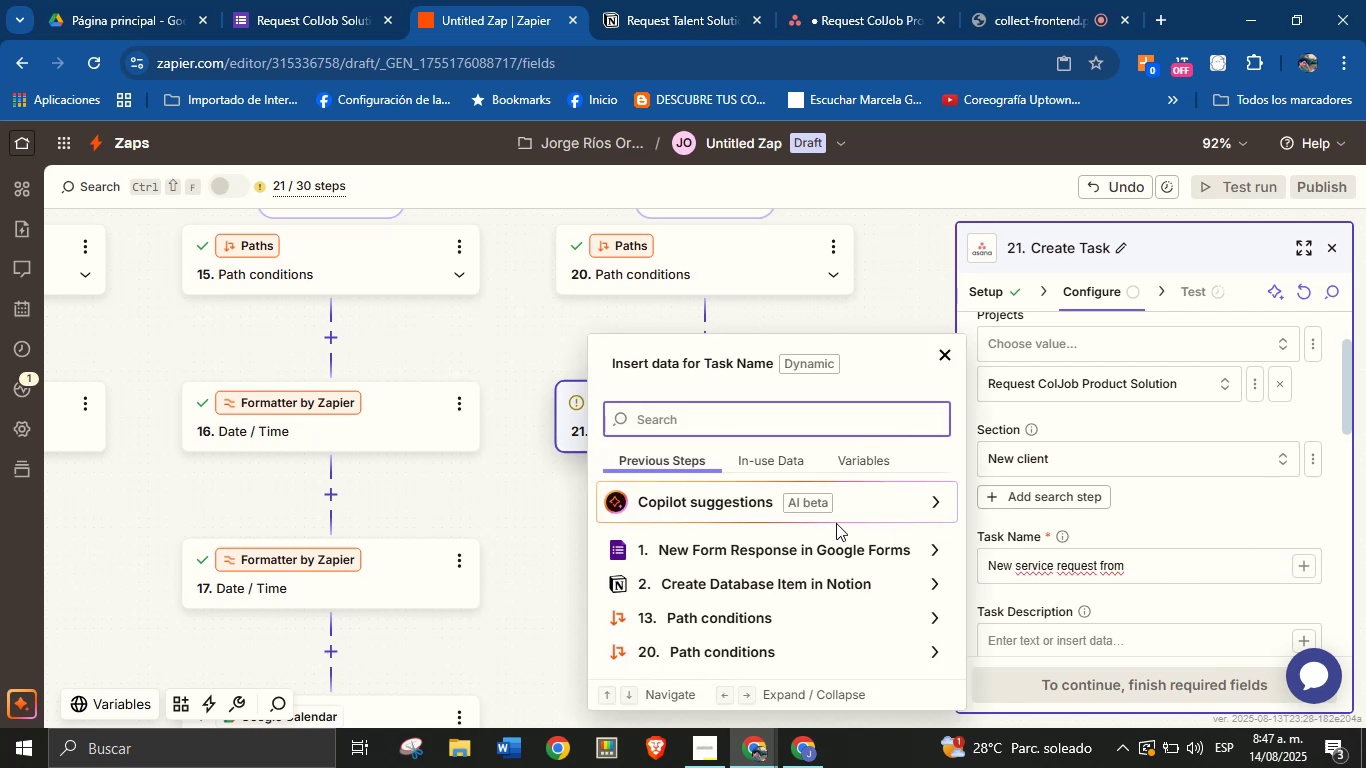 
type(name)
 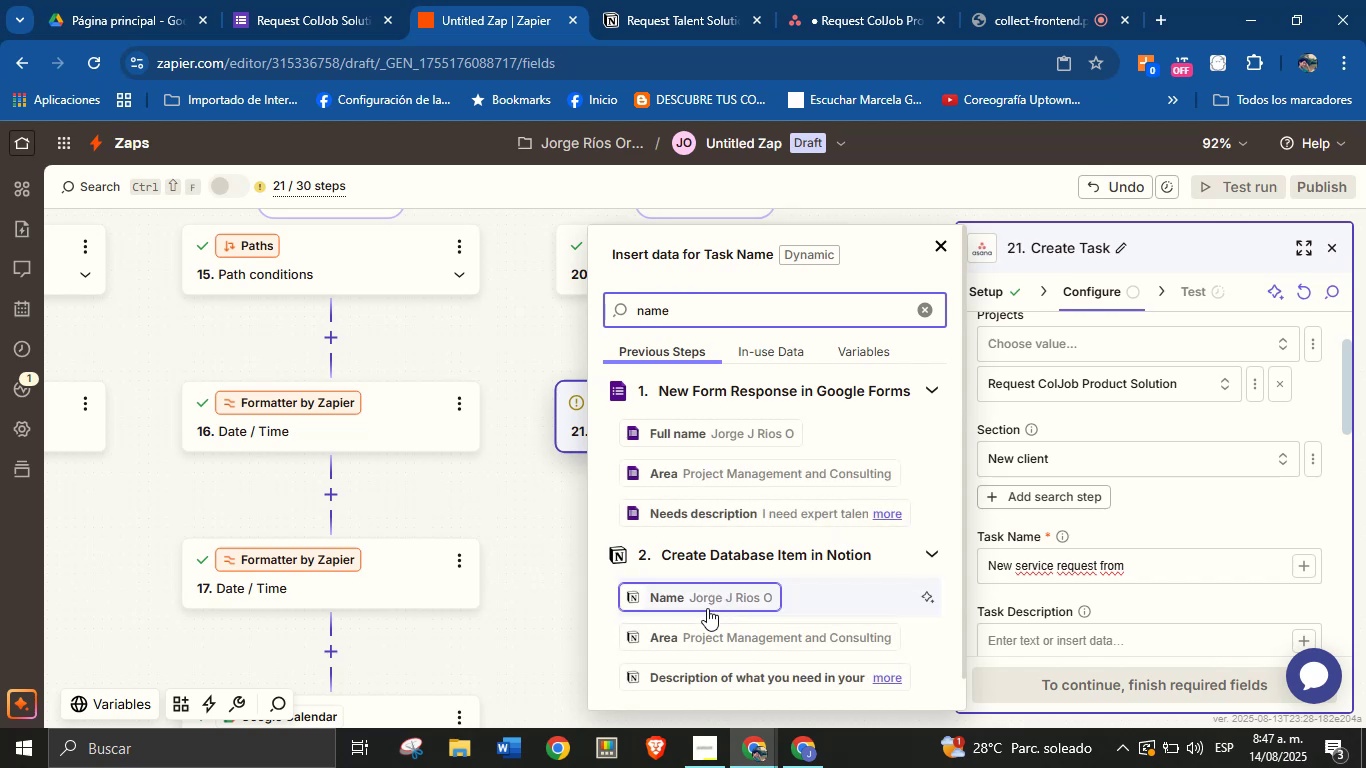 
left_click([711, 597])
 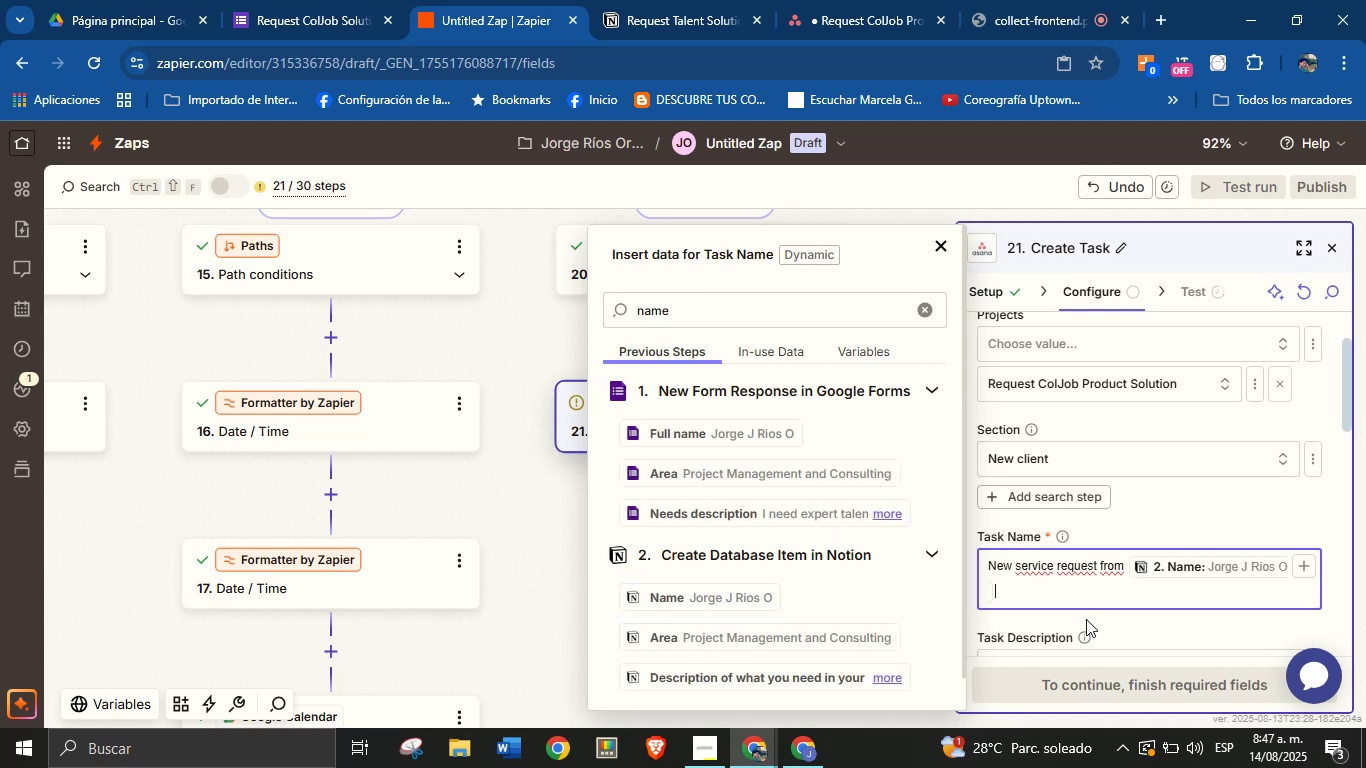 
left_click([1121, 626])
 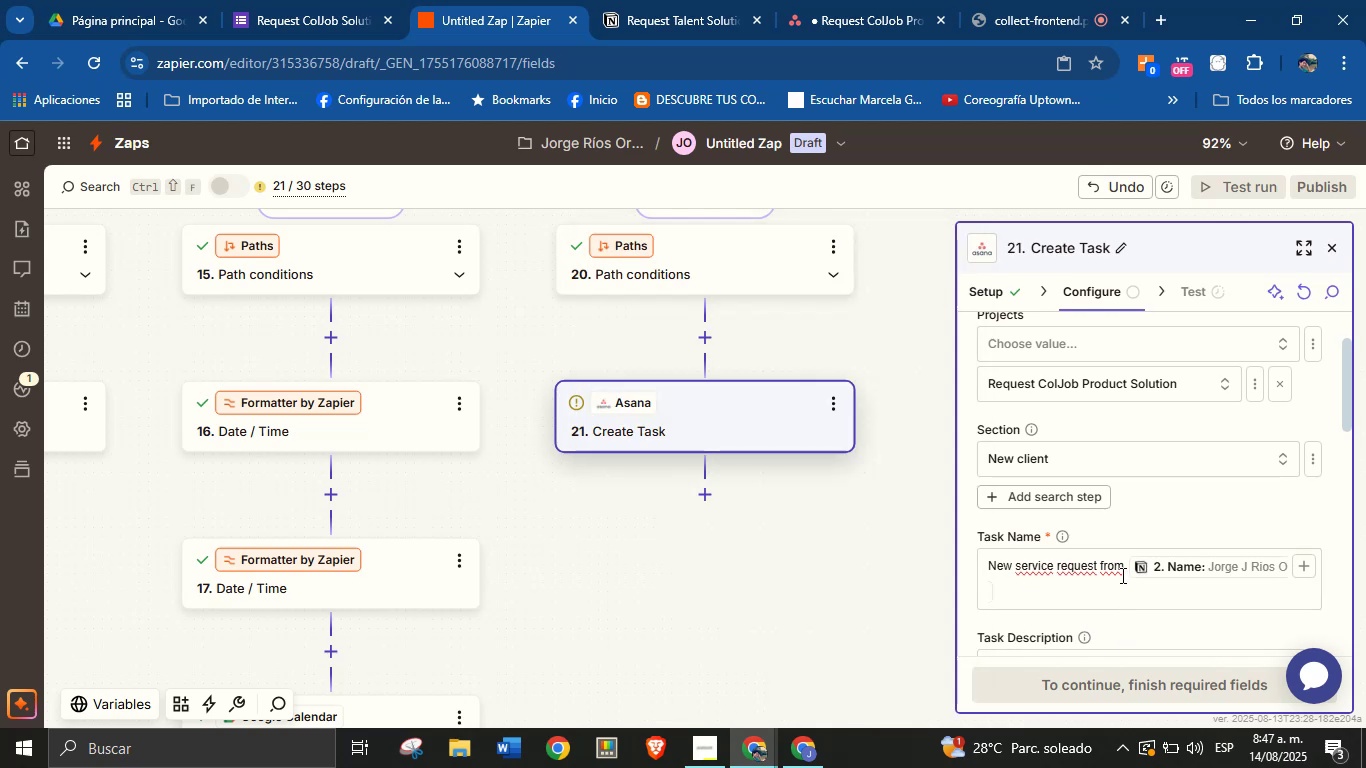 
scroll: coordinate [1116, 527], scroll_direction: down, amount: 1.0
 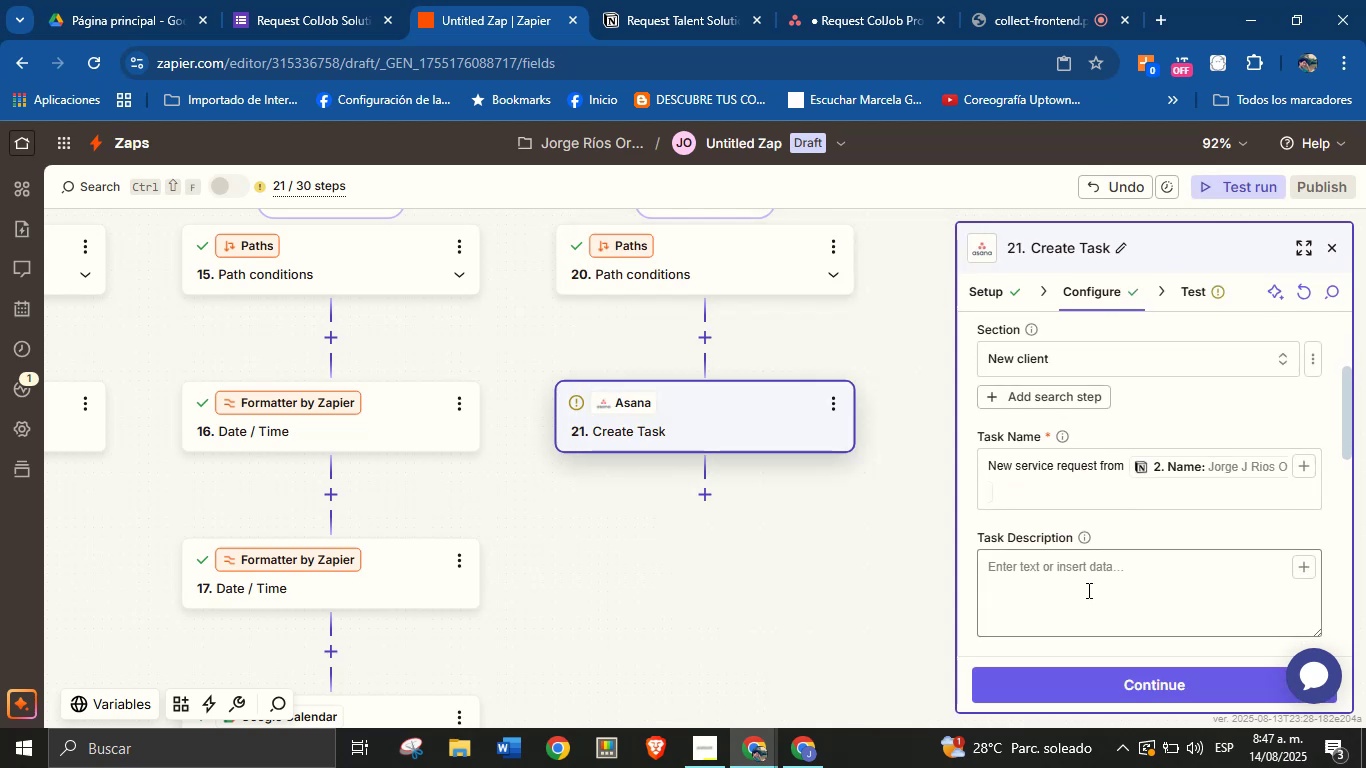 
left_click([1088, 575])
 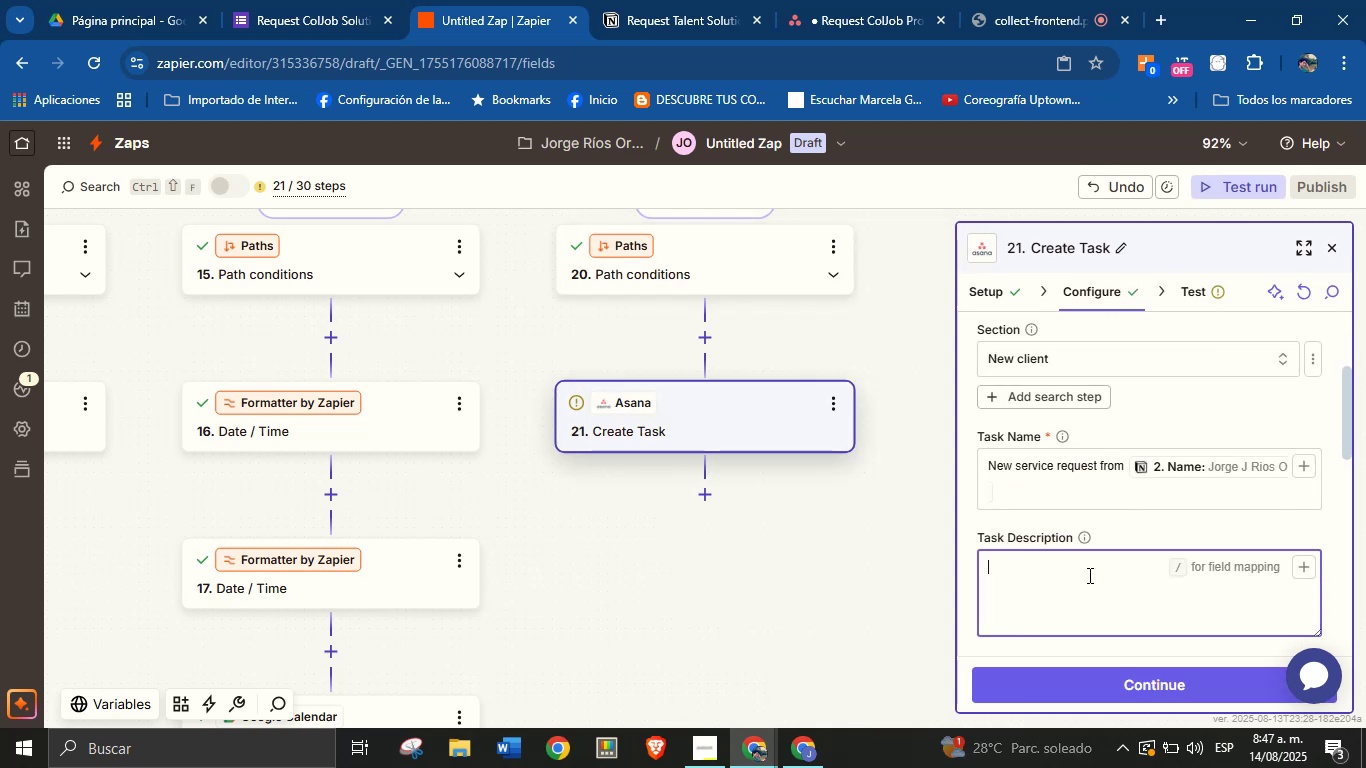 
type(New service request, type )
 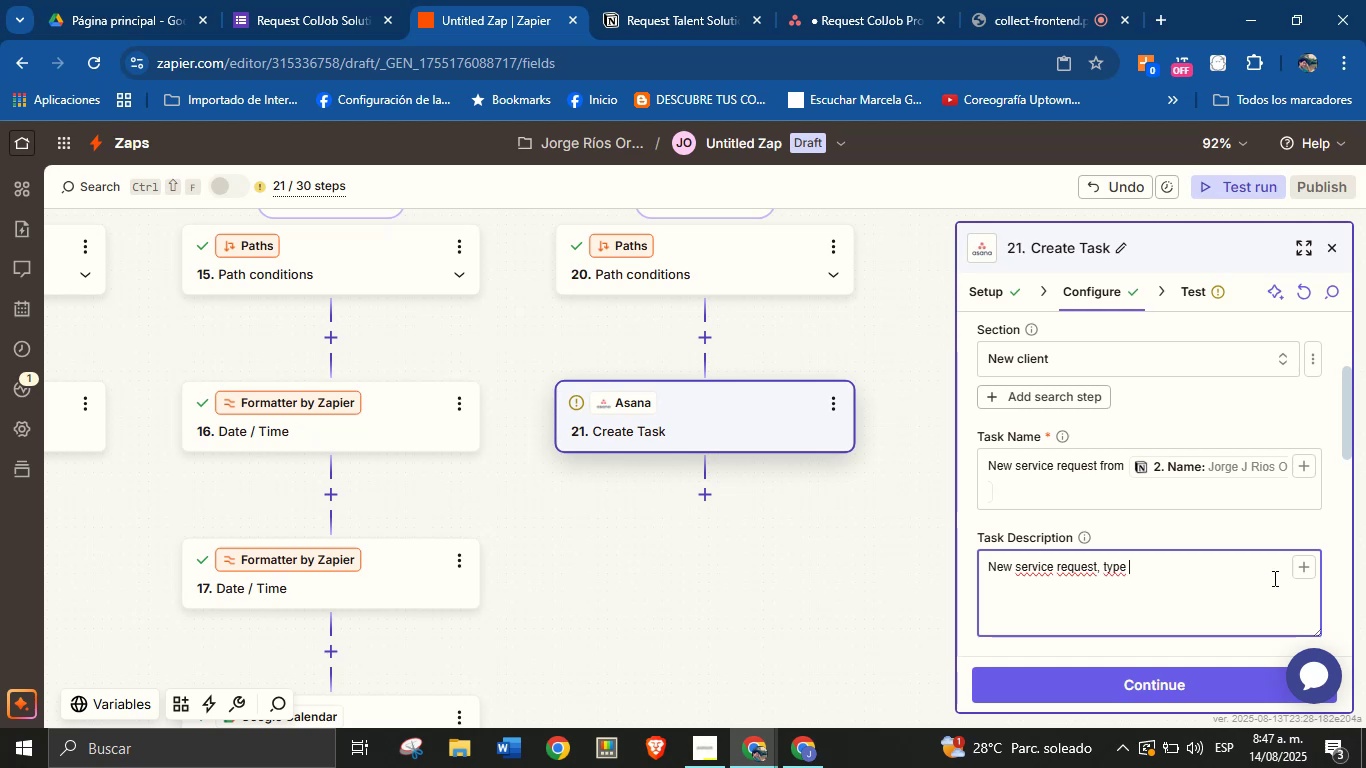 
left_click([1297, 562])
 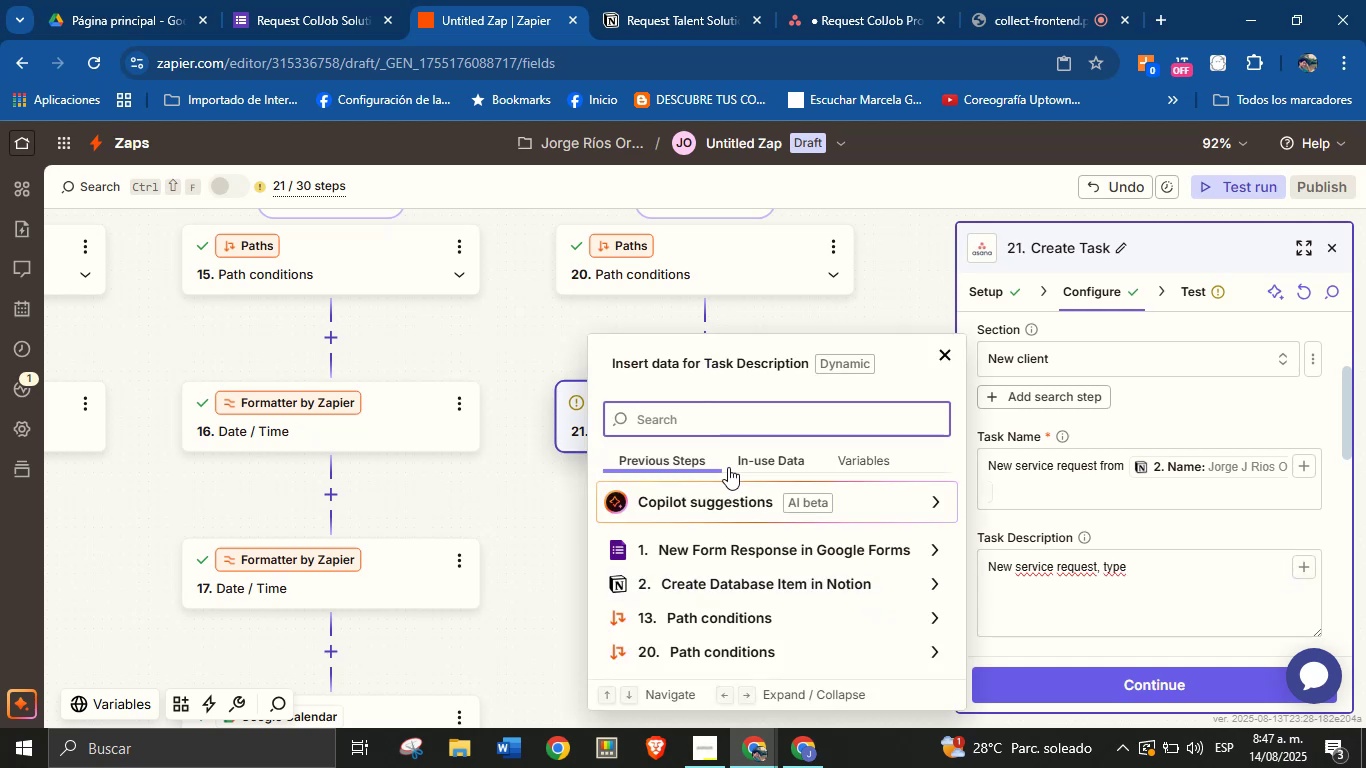 
type(typ)
 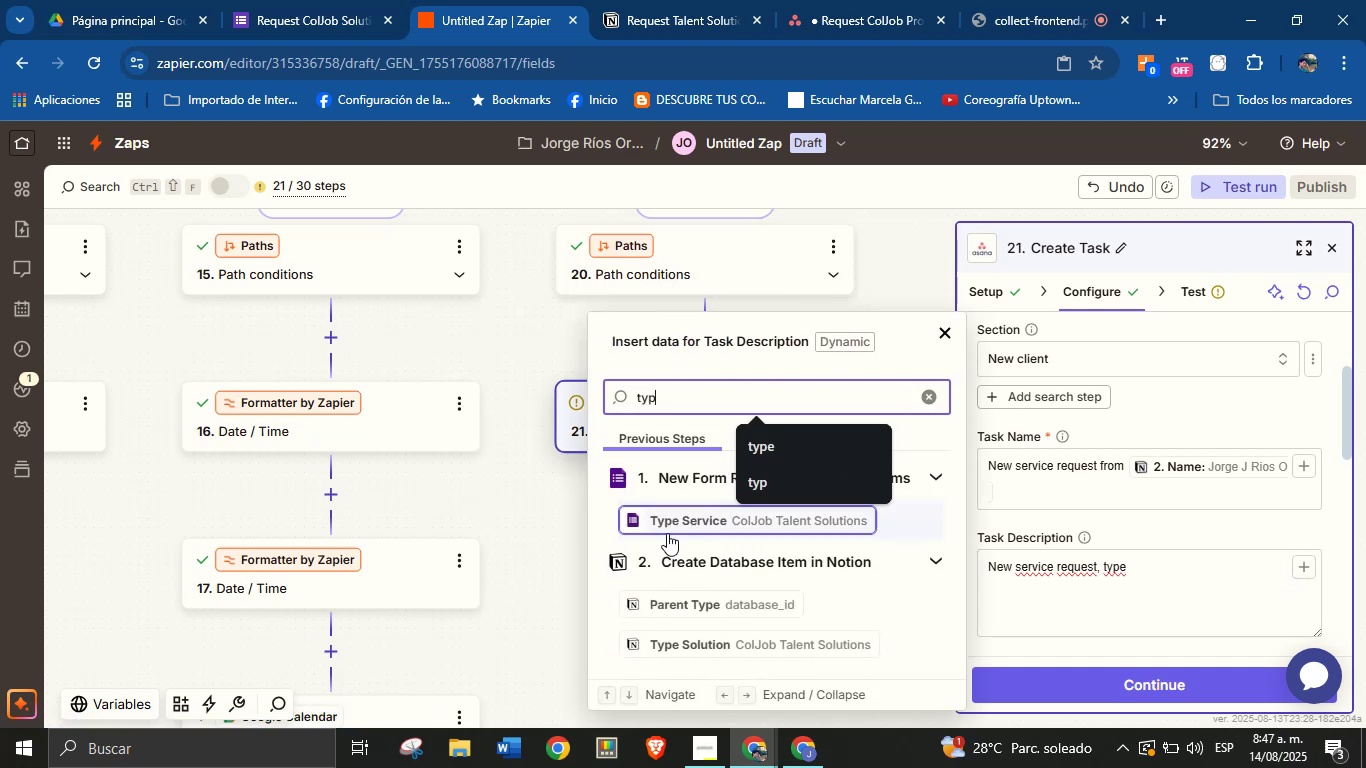 
left_click([673, 519])
 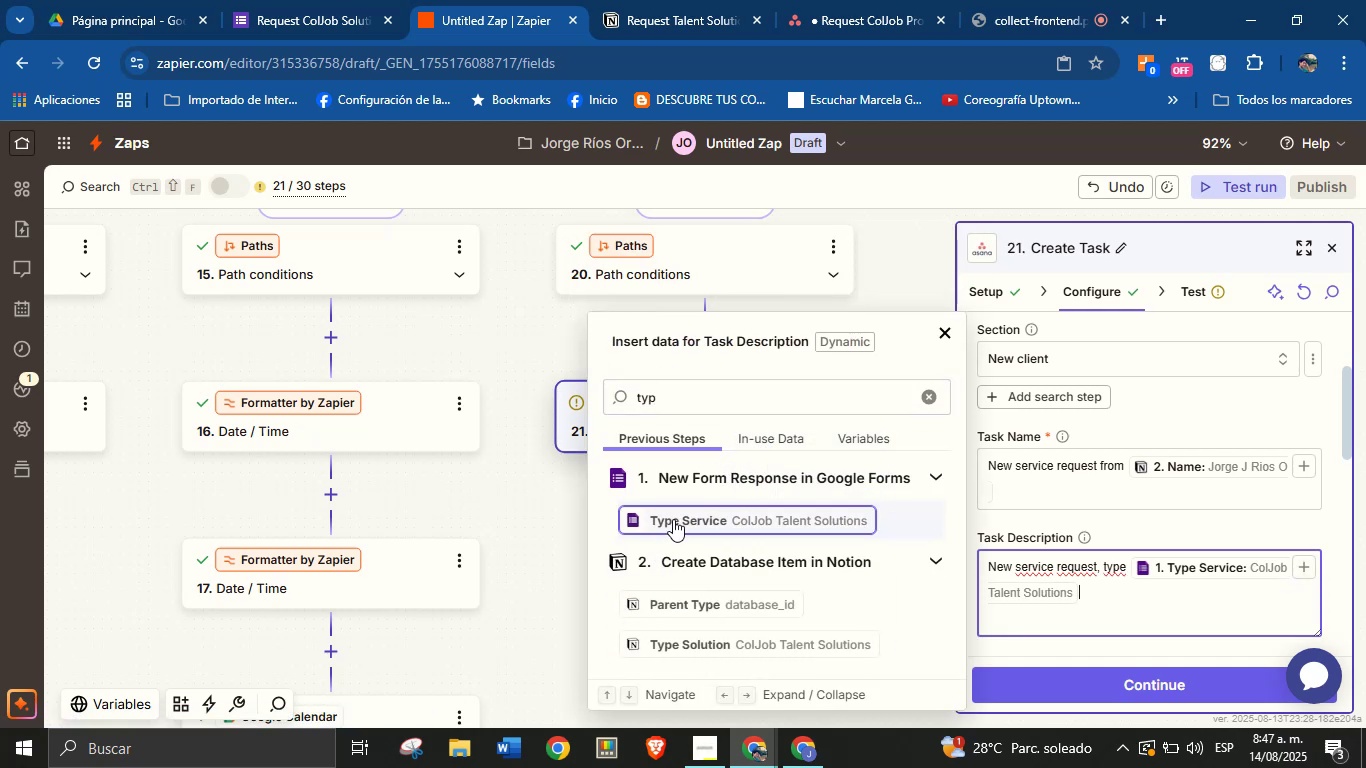 
key(Enter)
 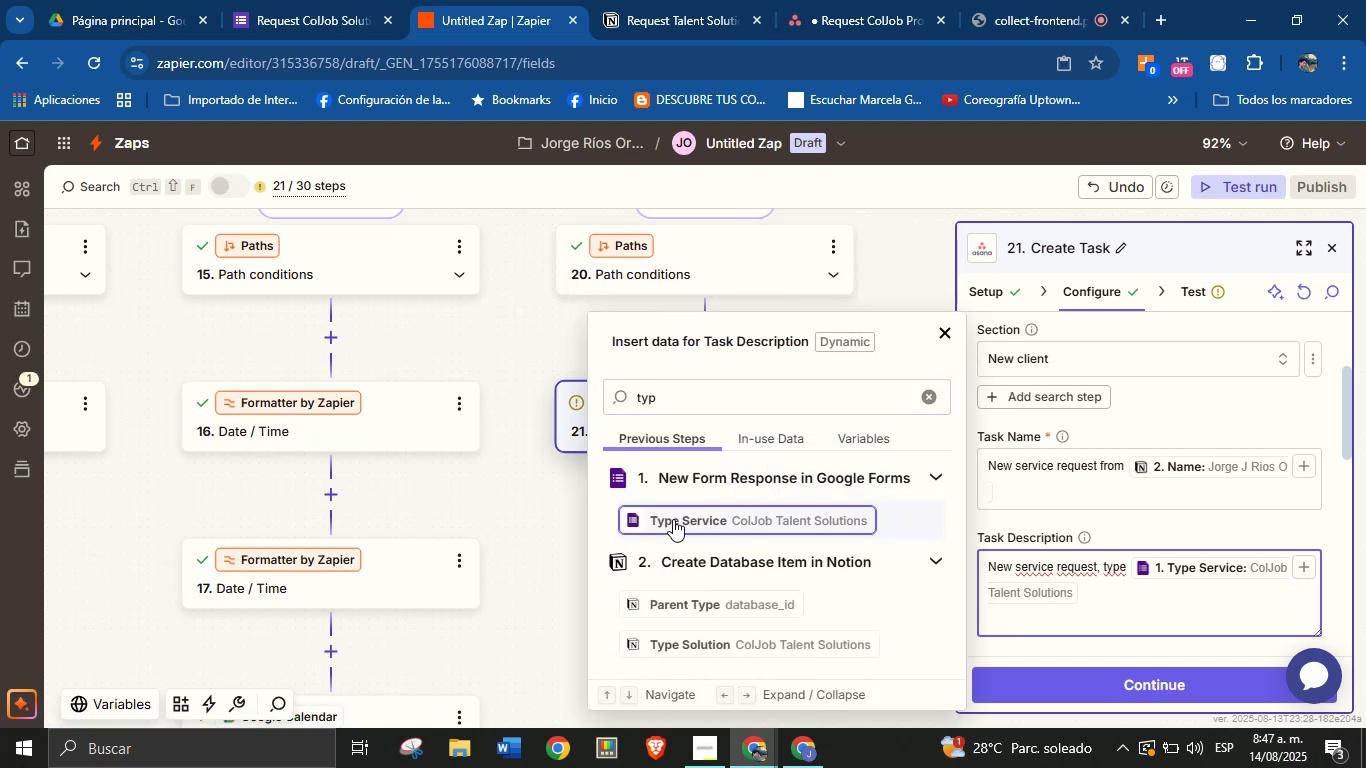 
type(Client[s name> )
 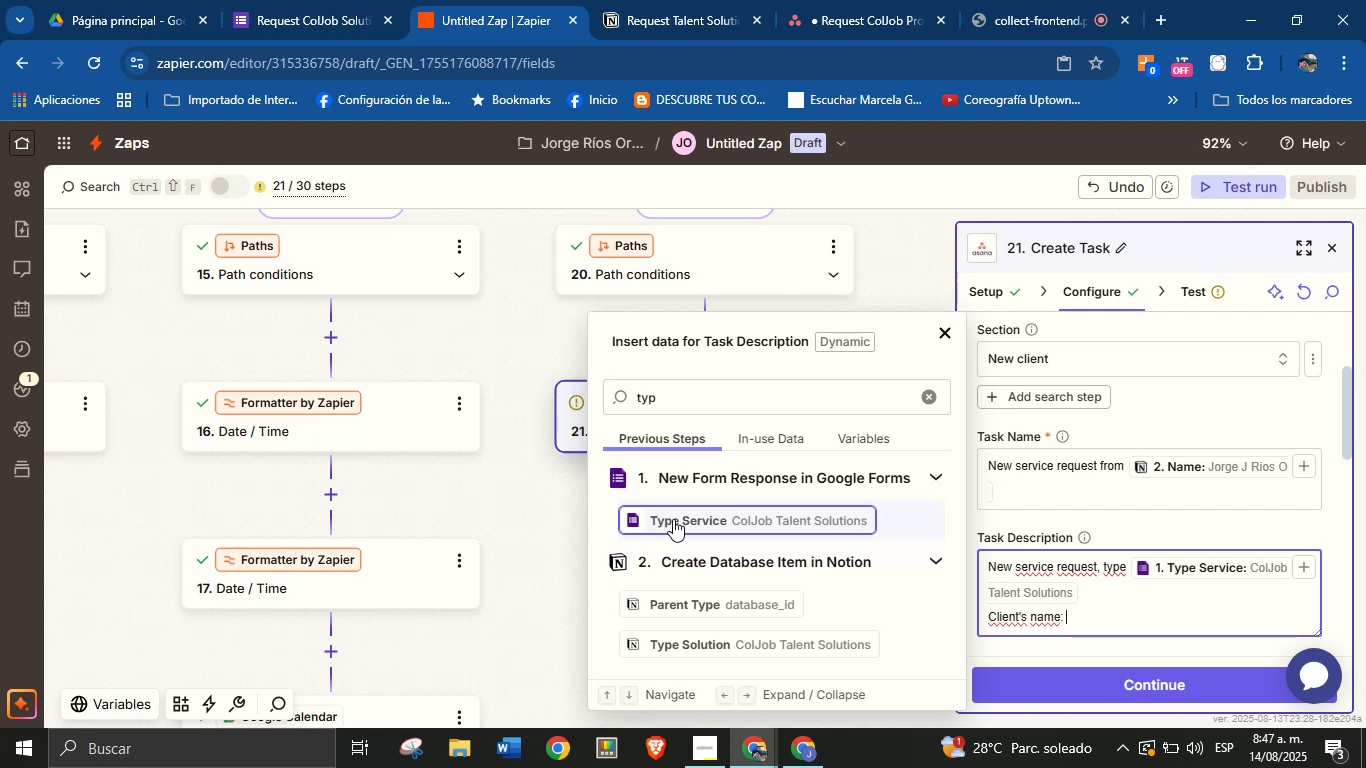 
double_click([735, 402])
 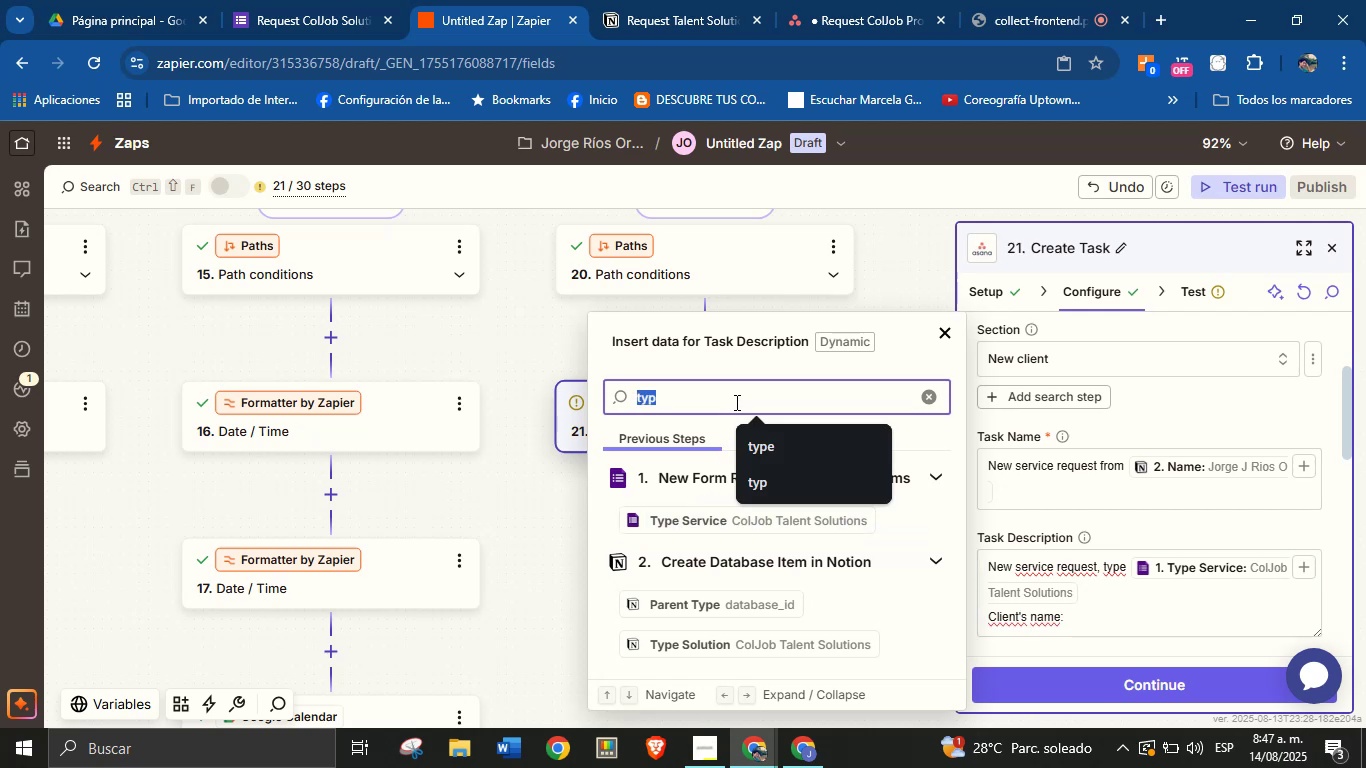 
type(name)
 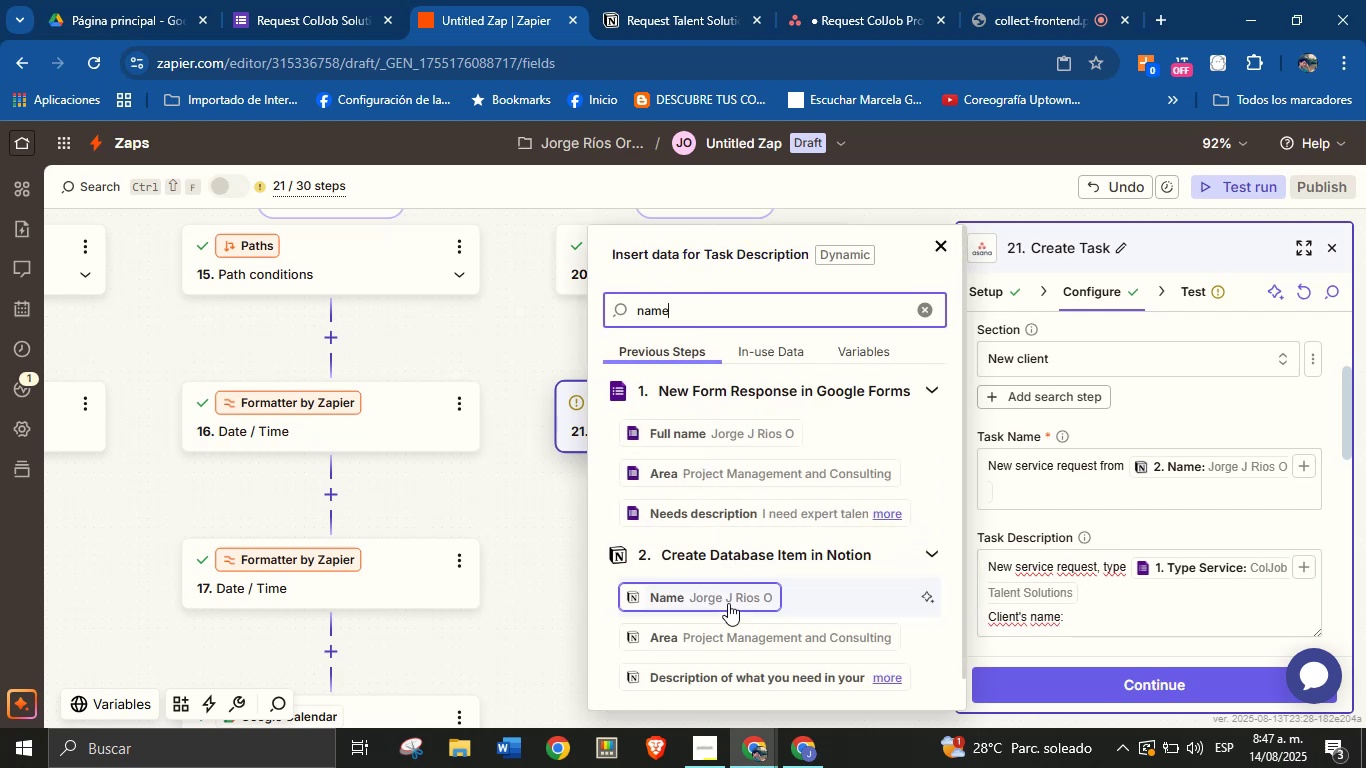 
left_click([738, 599])
 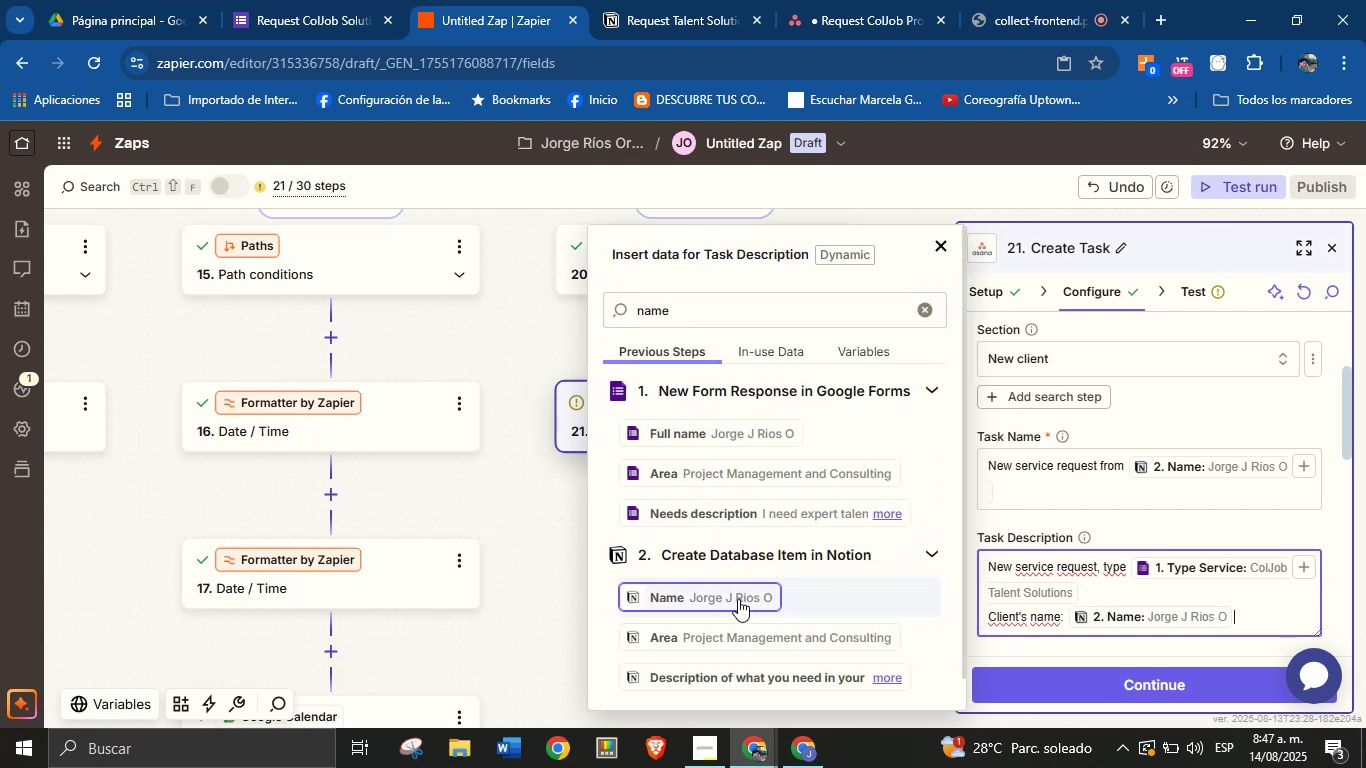 
key(Enter)
 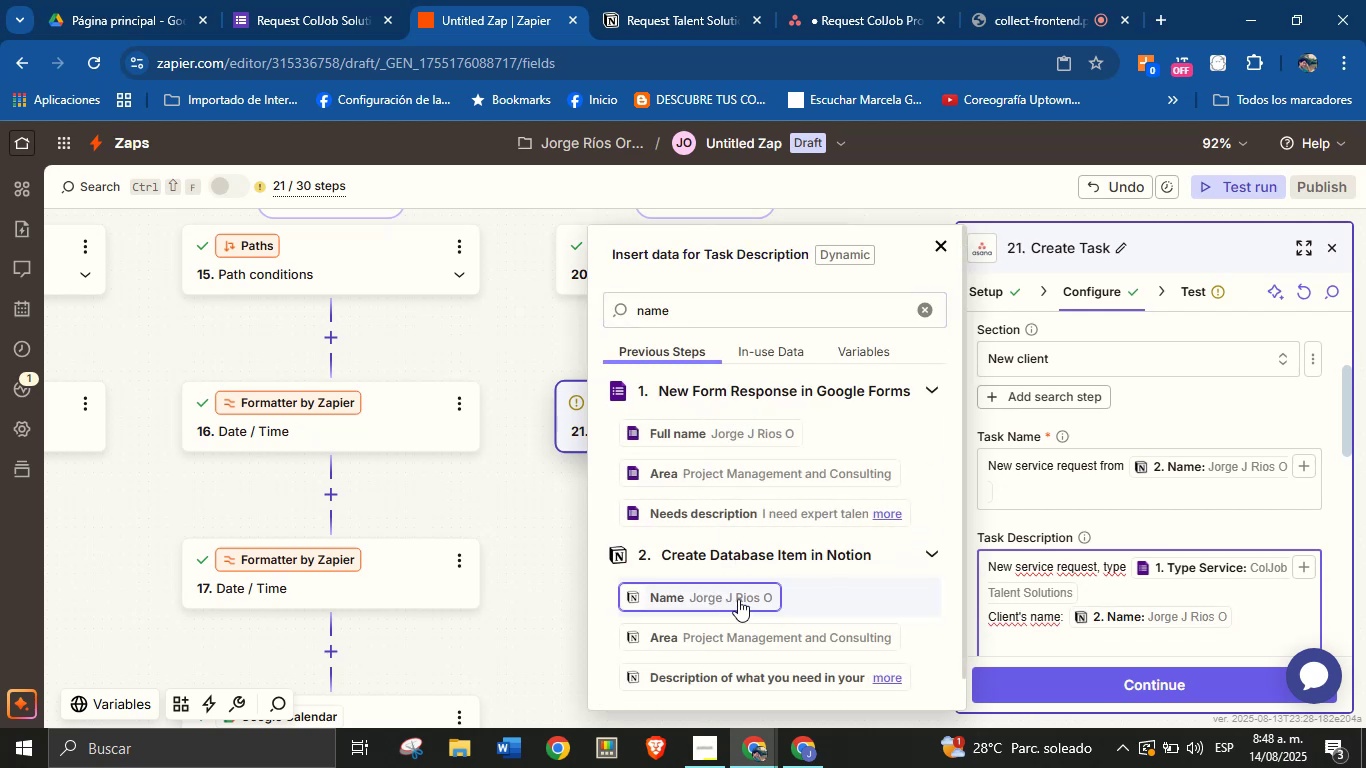 
type(Email> )
 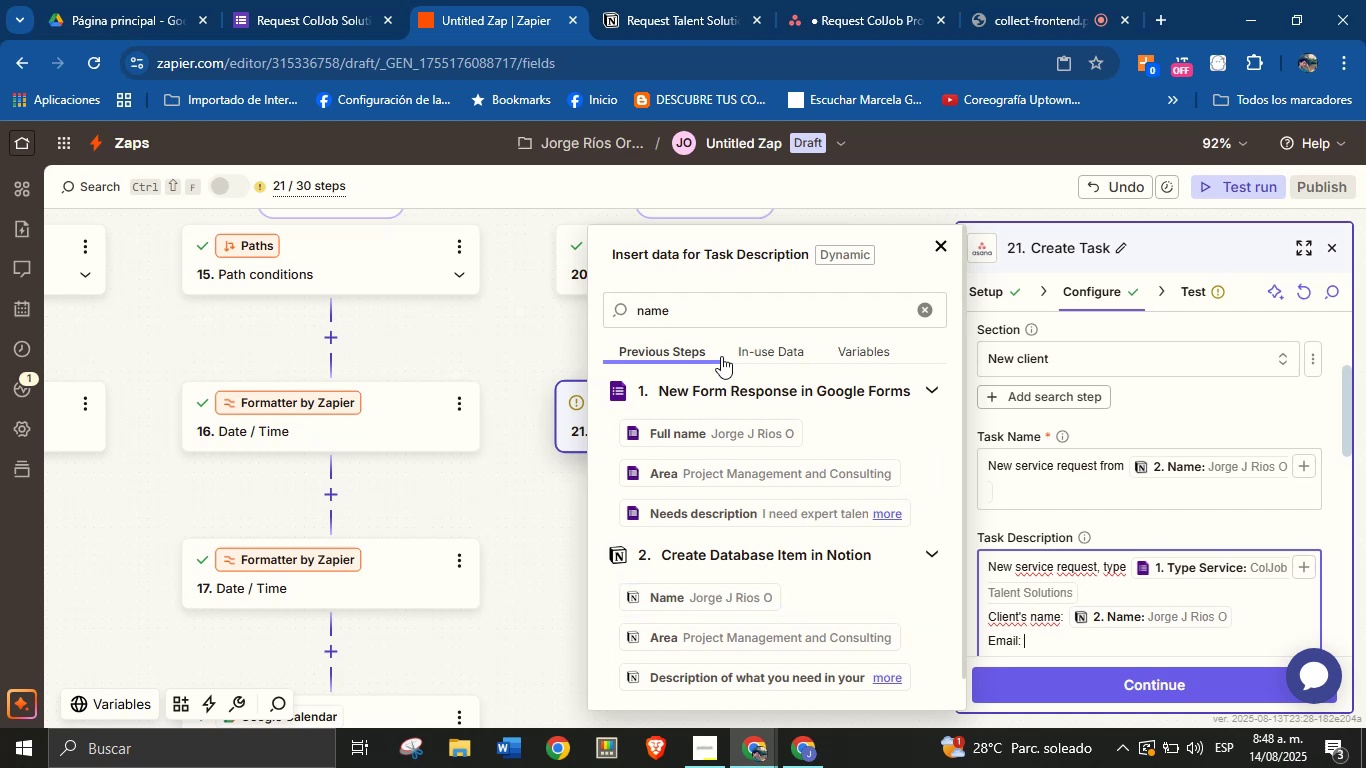 
double_click([722, 319])
 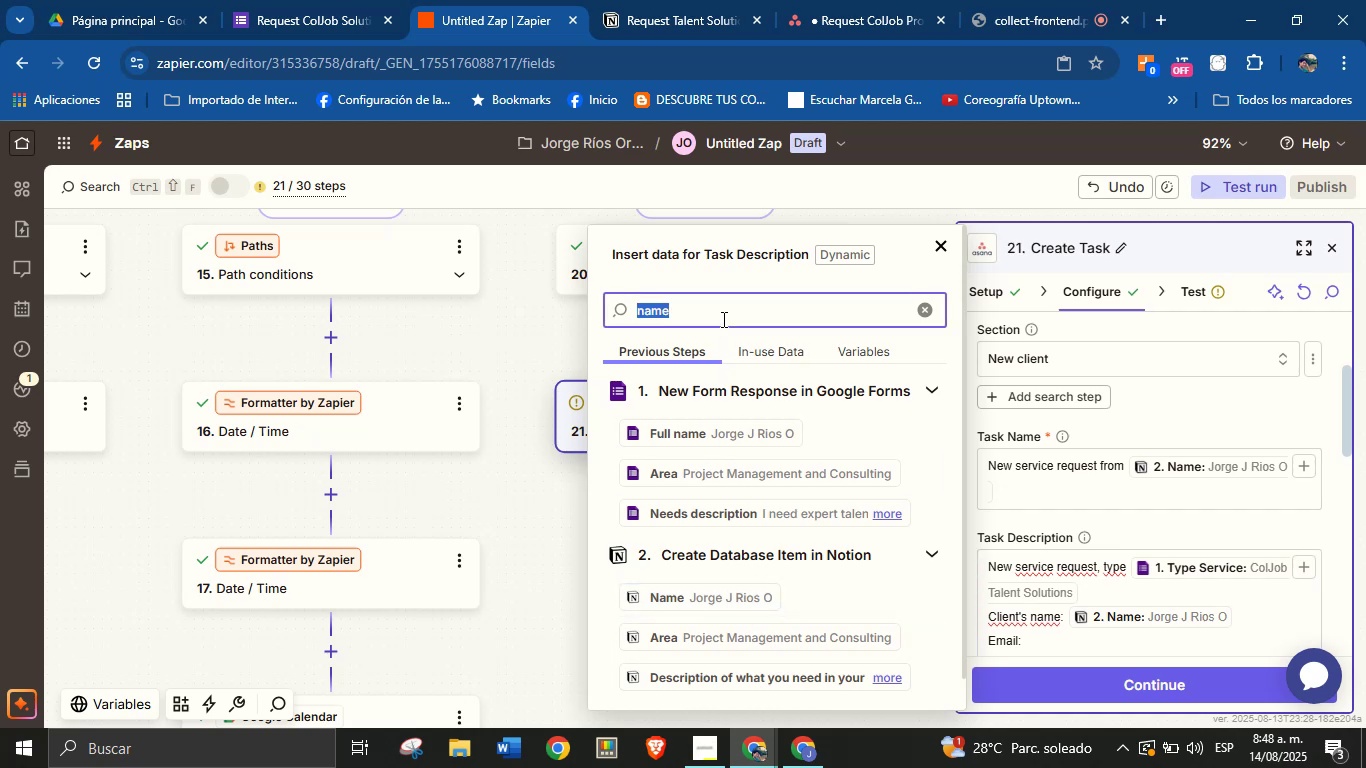 
type(email)
 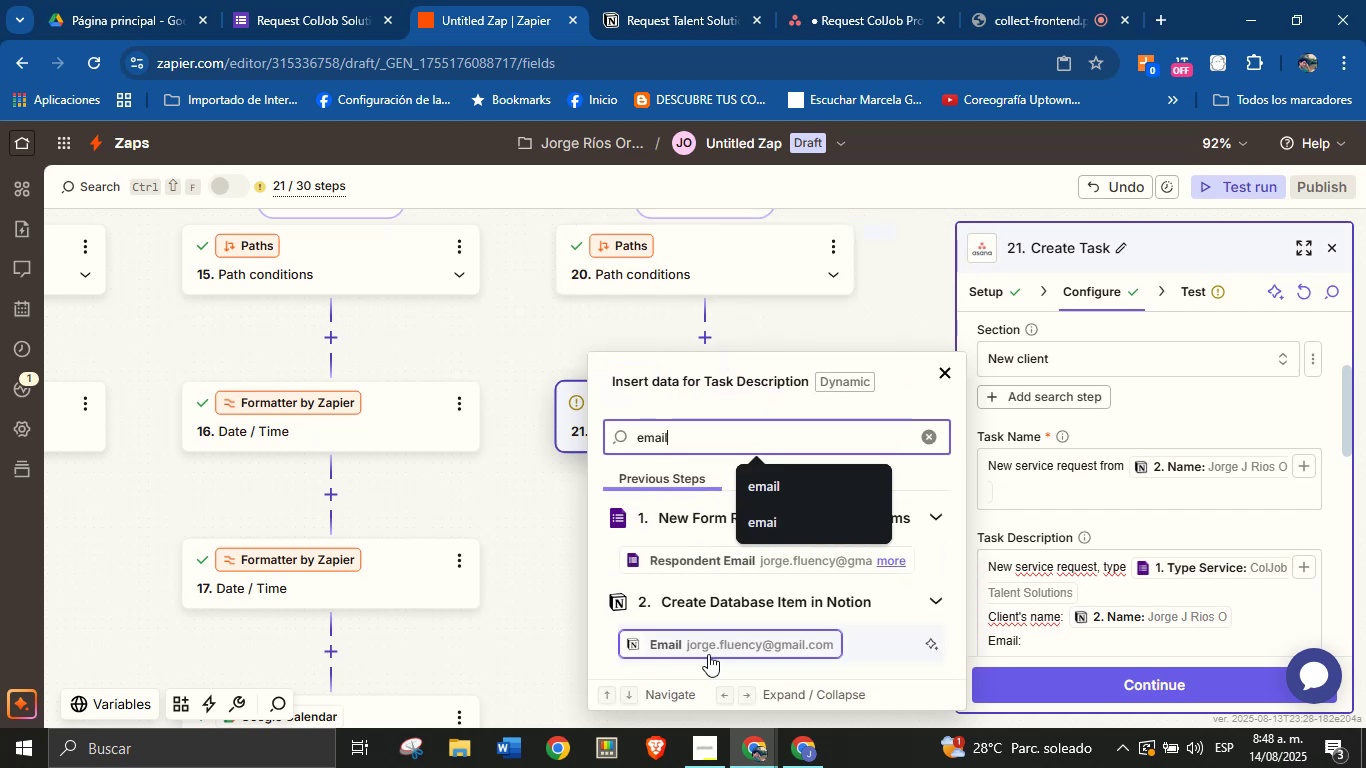 
left_click([720, 652])
 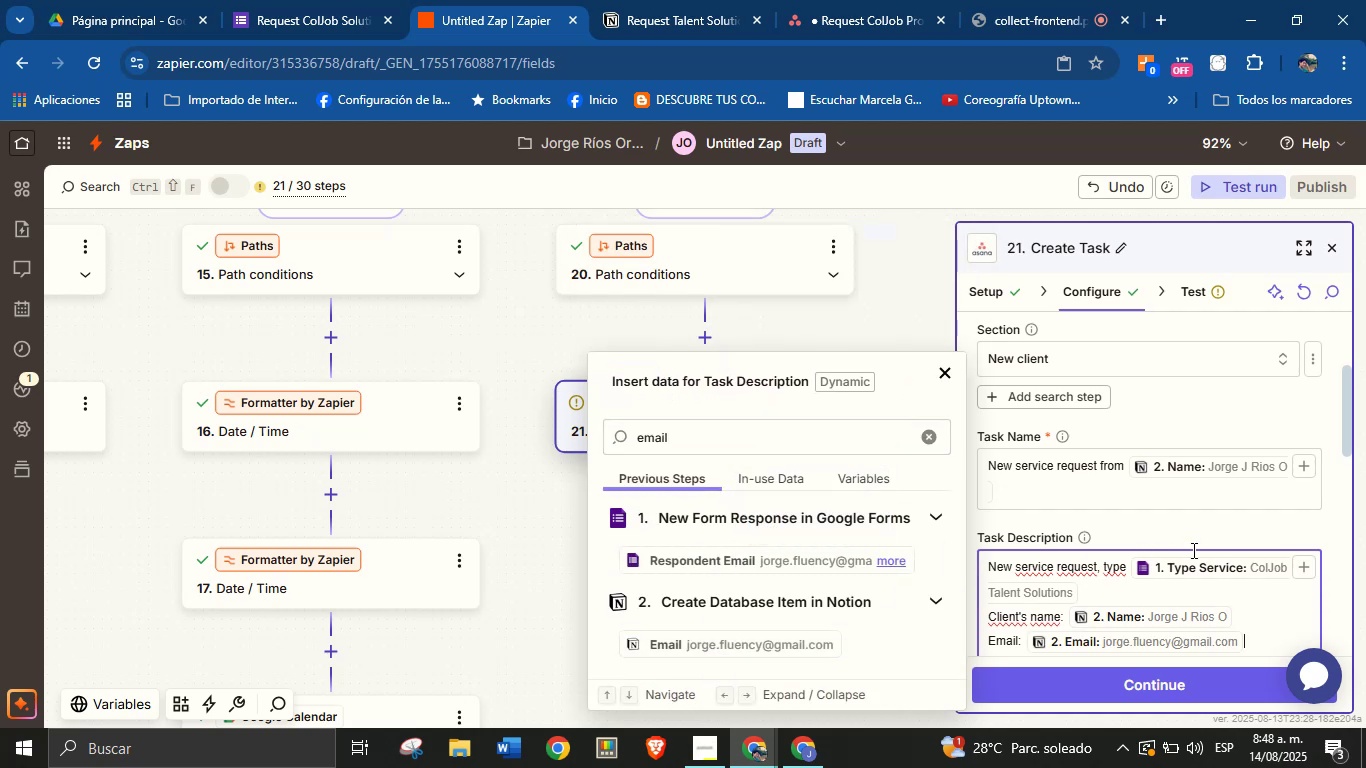 
left_click([1209, 564])
 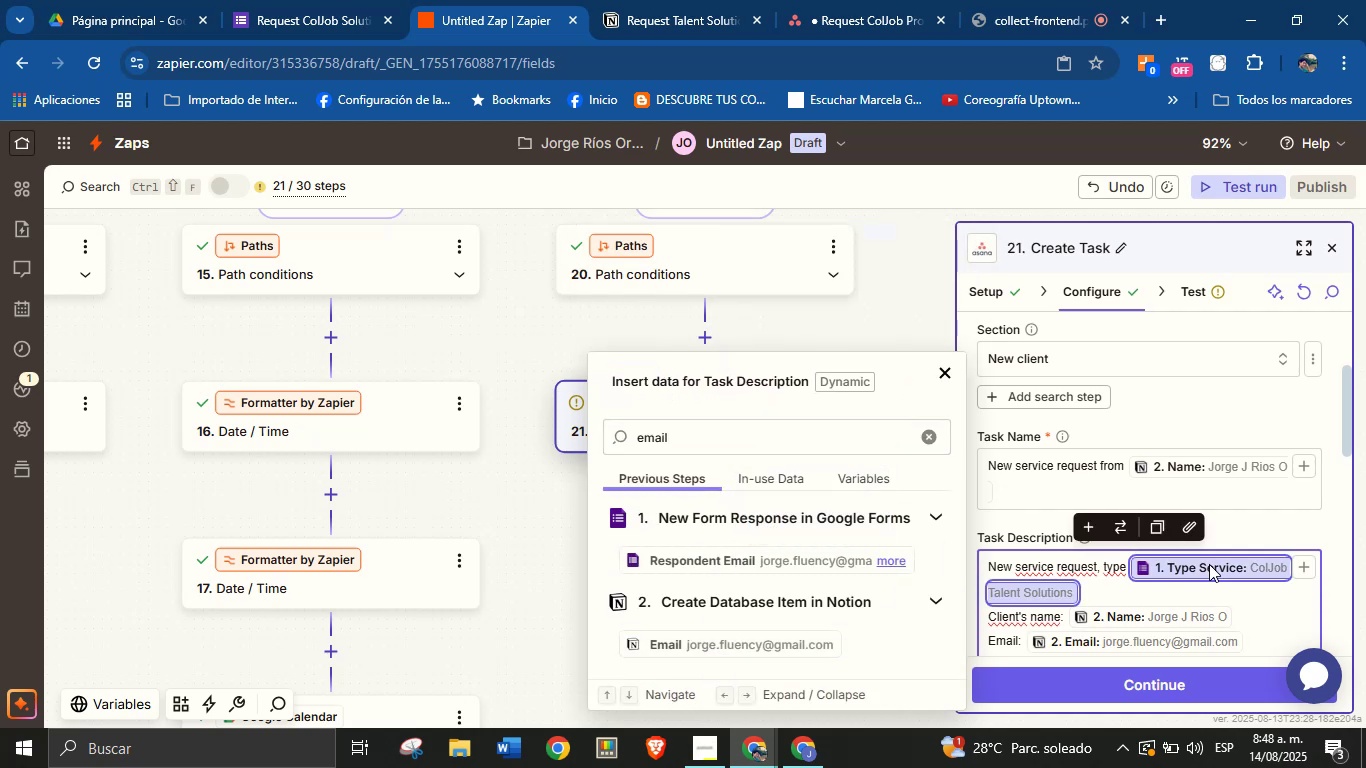 
key(Backspace)
 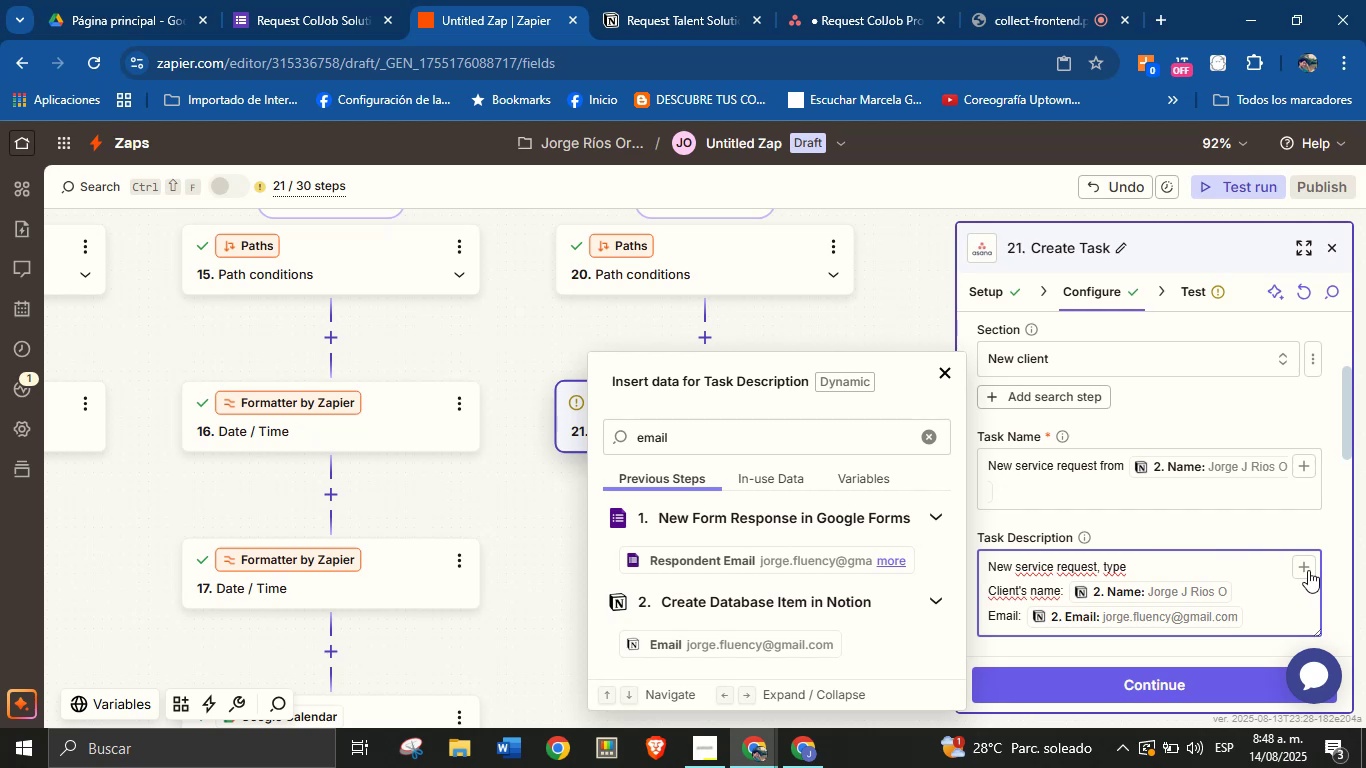 
wait(6.78)
 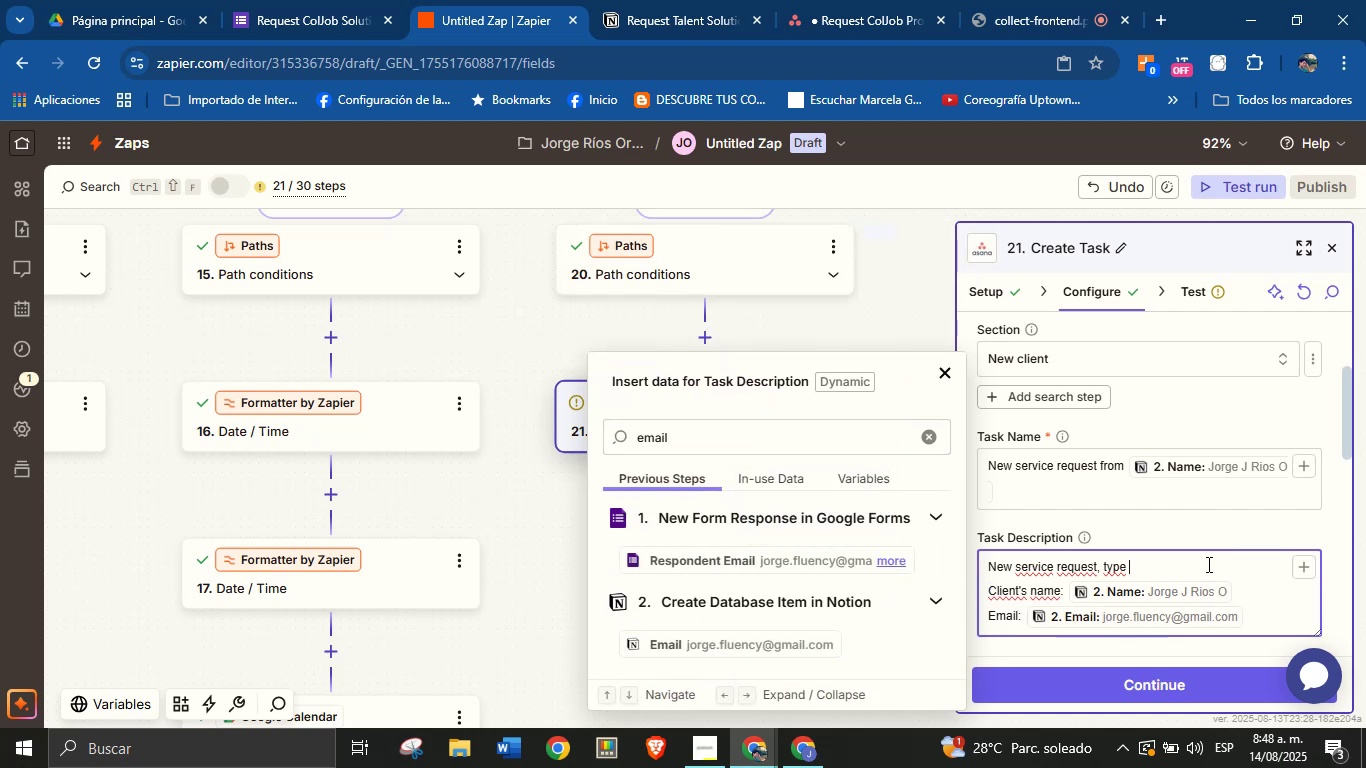 
left_click([1189, 567])
 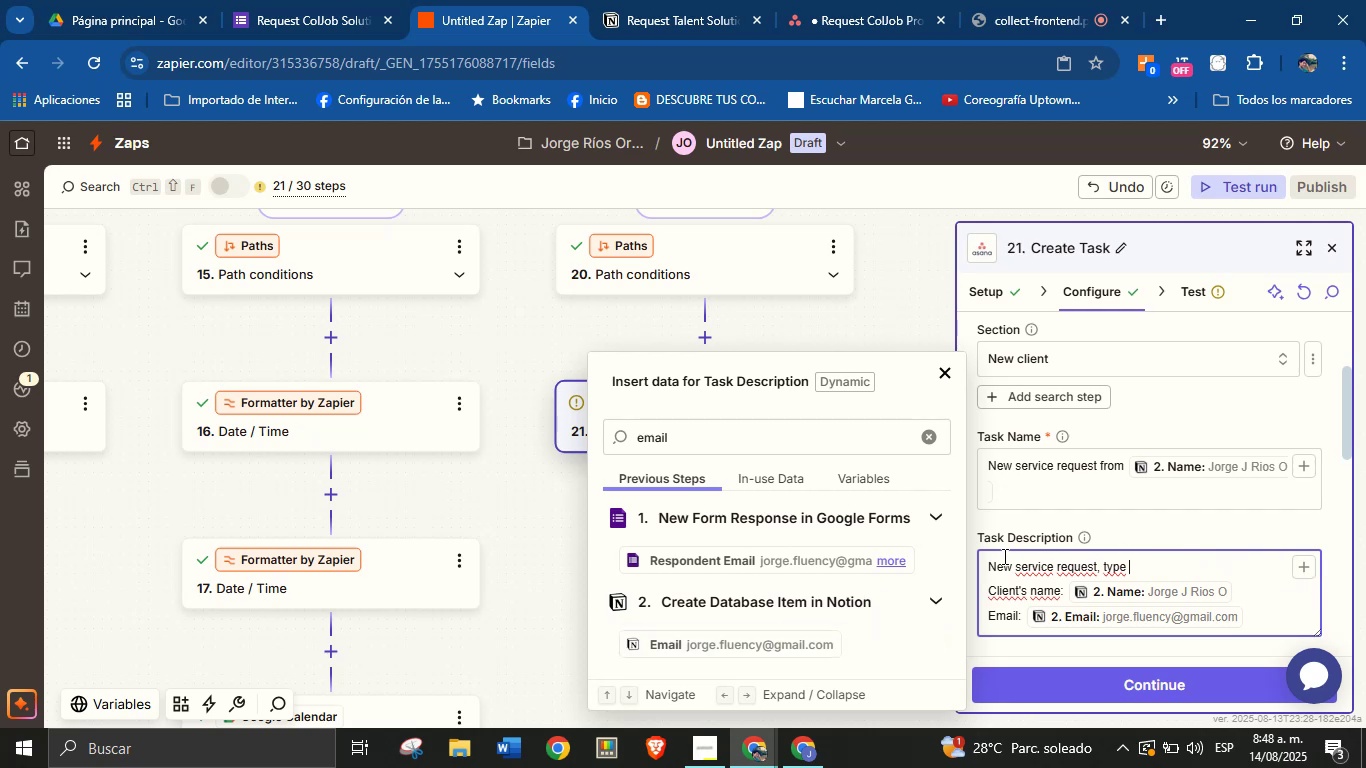 
double_click([765, 446])
 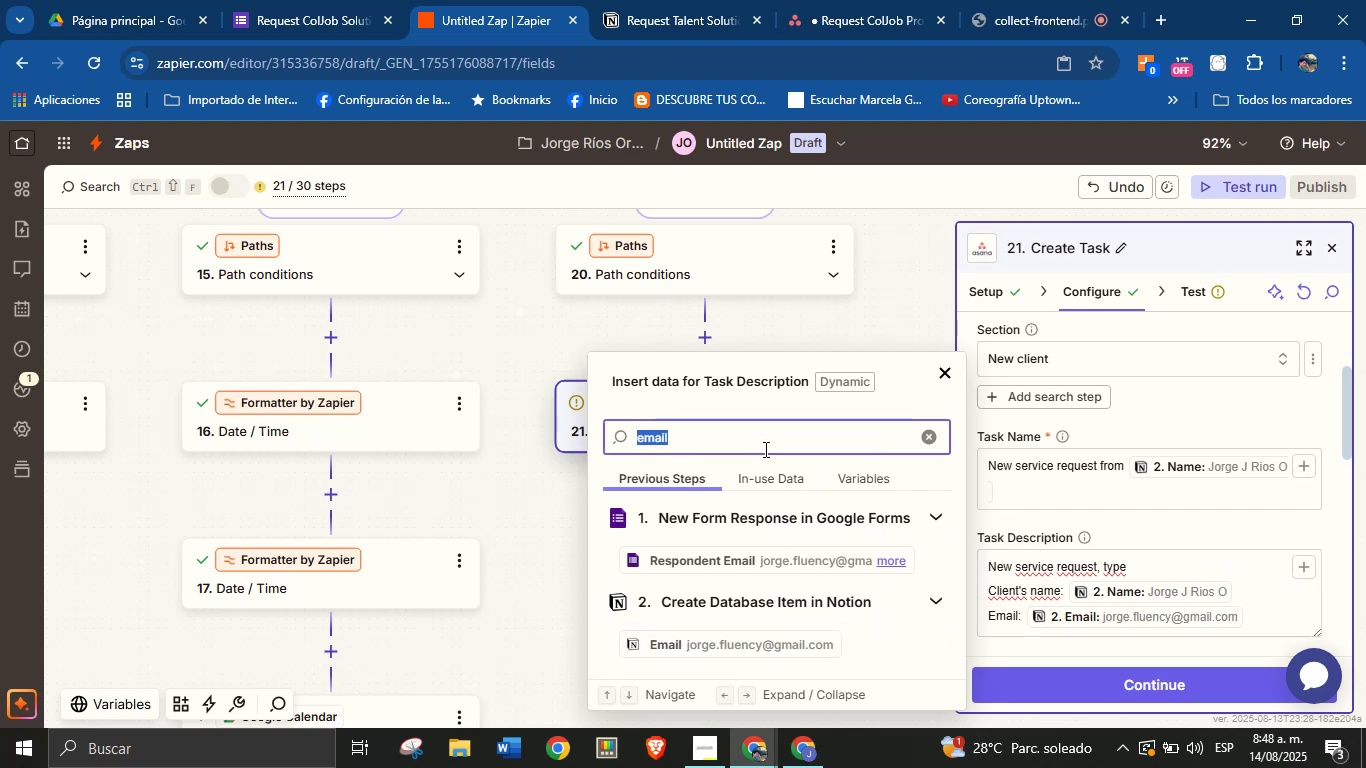 
type(type)
 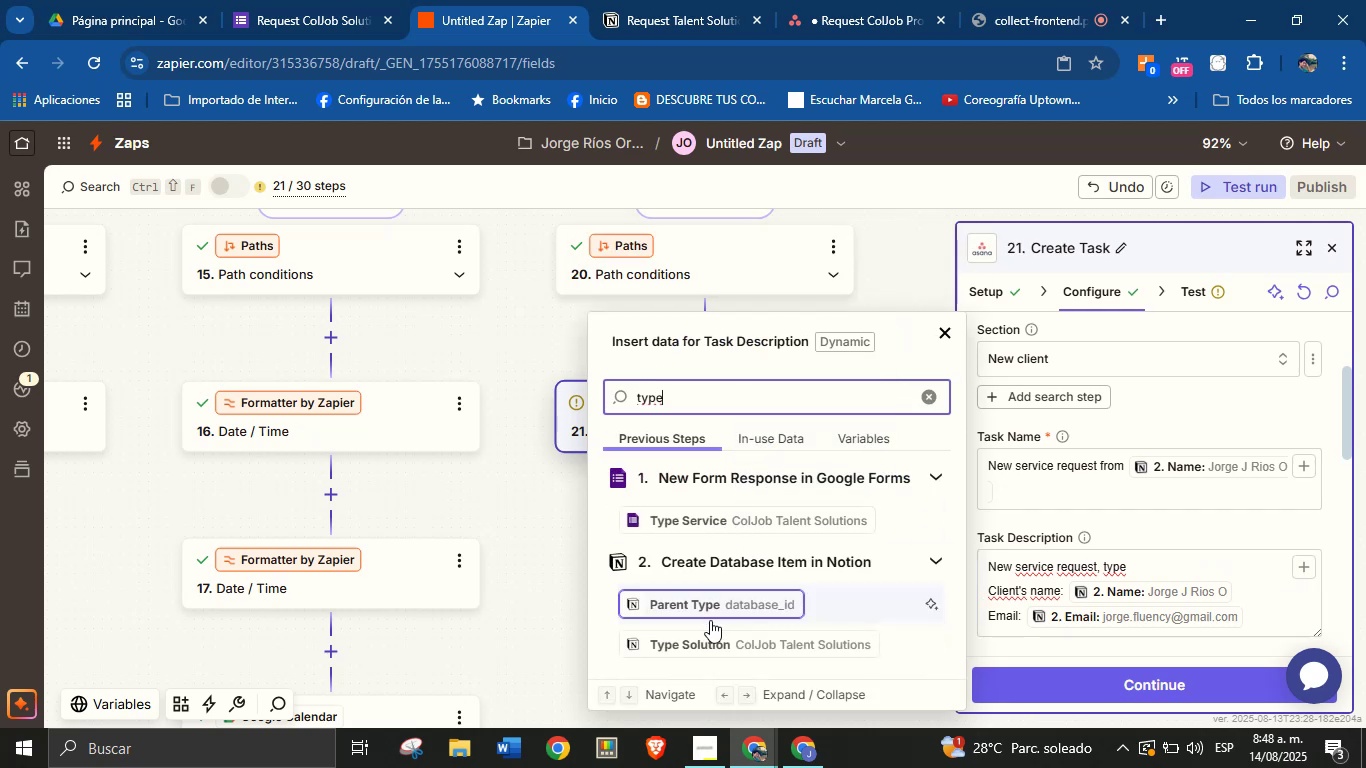 
left_click([710, 648])
 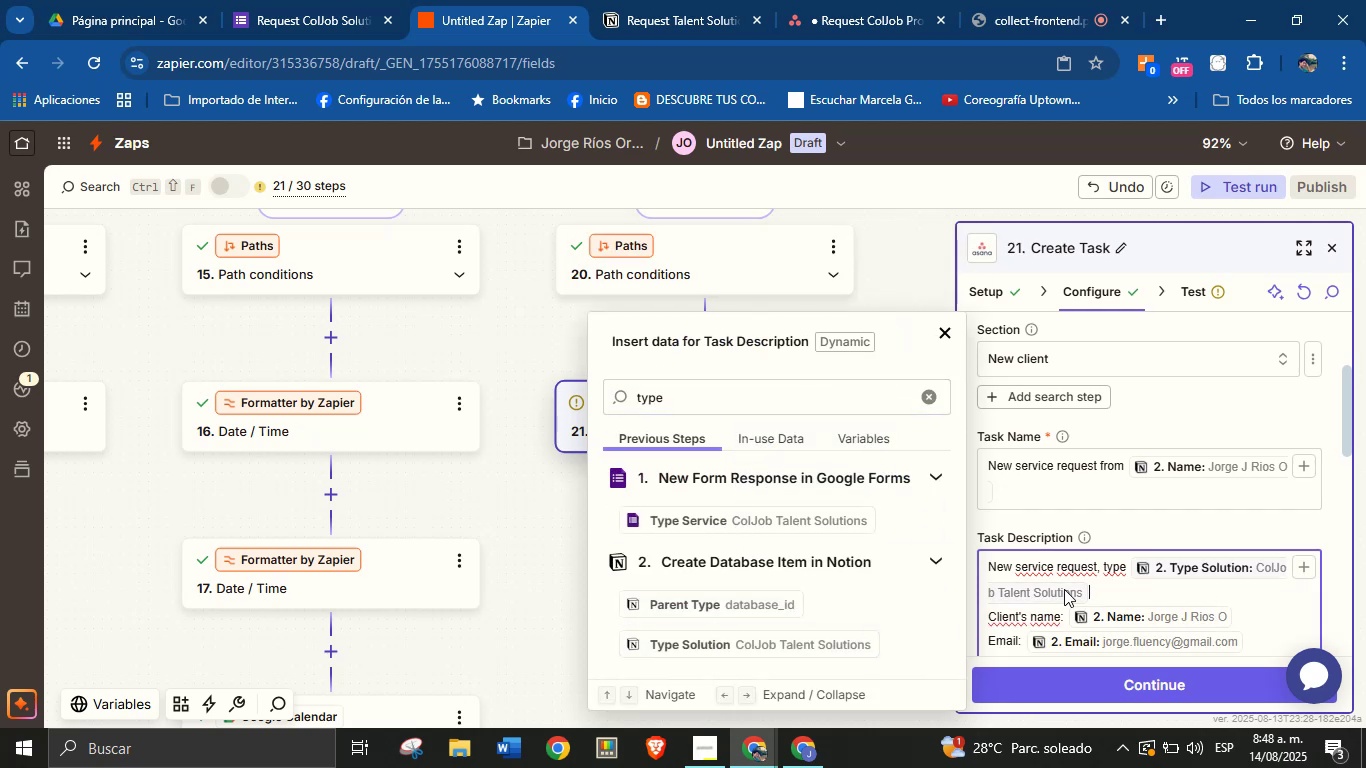 
scroll: coordinate [1128, 576], scroll_direction: down, amount: 1.0
 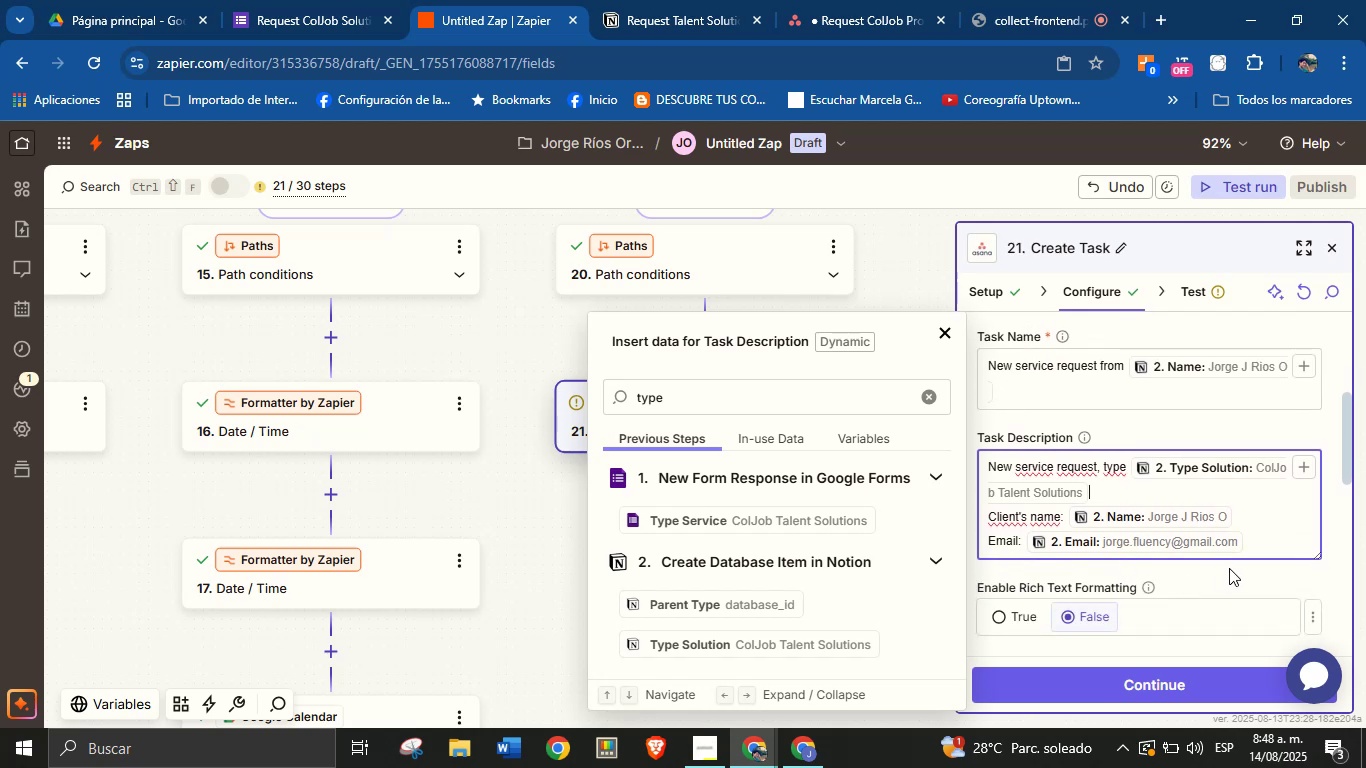 
left_click([1269, 549])
 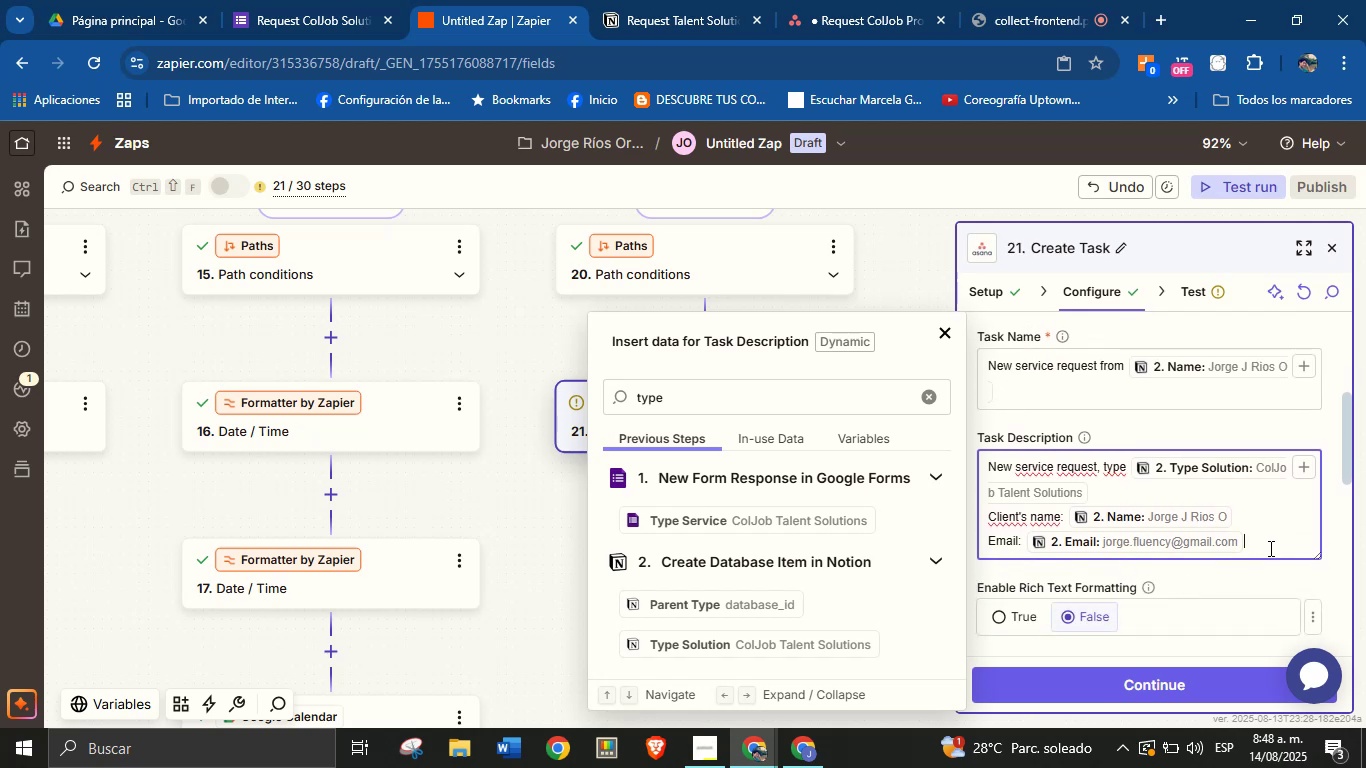 
key(Enter)
 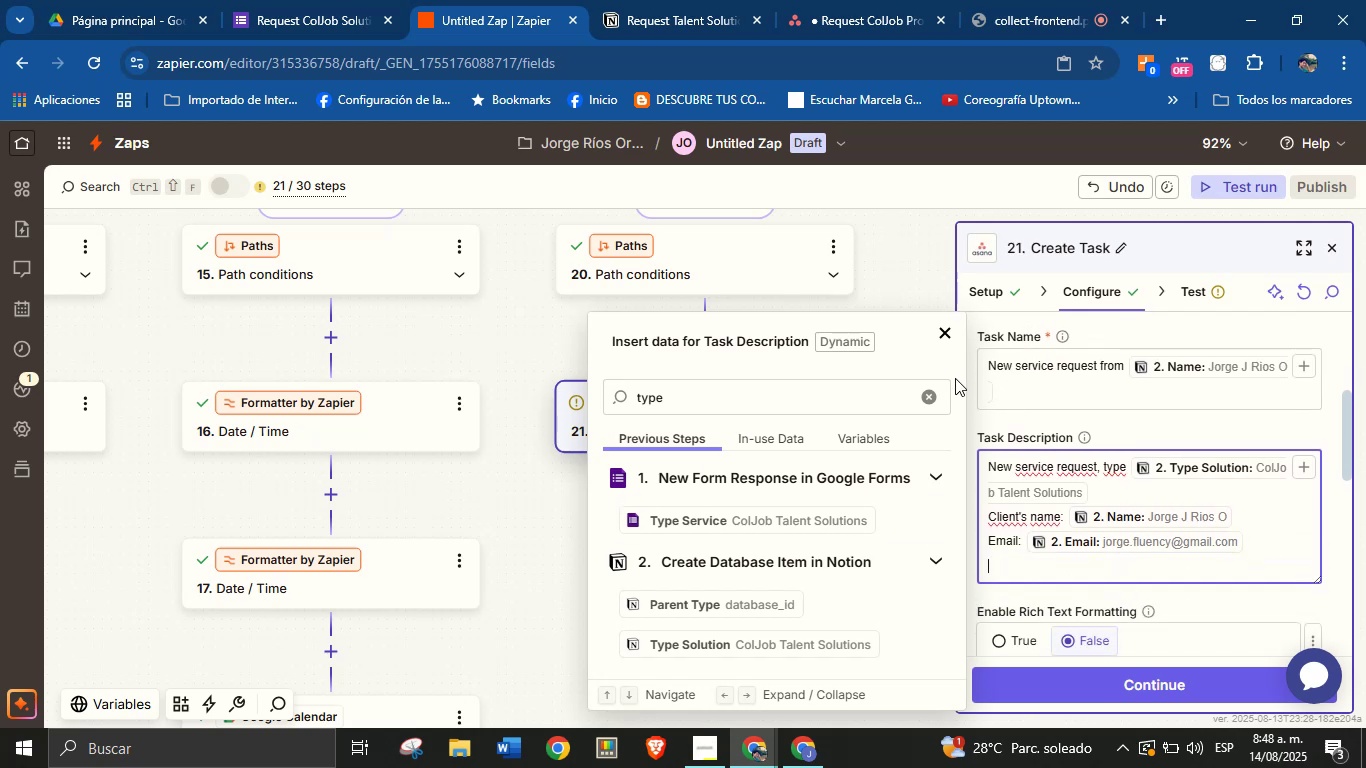 
left_click([936, 400])
 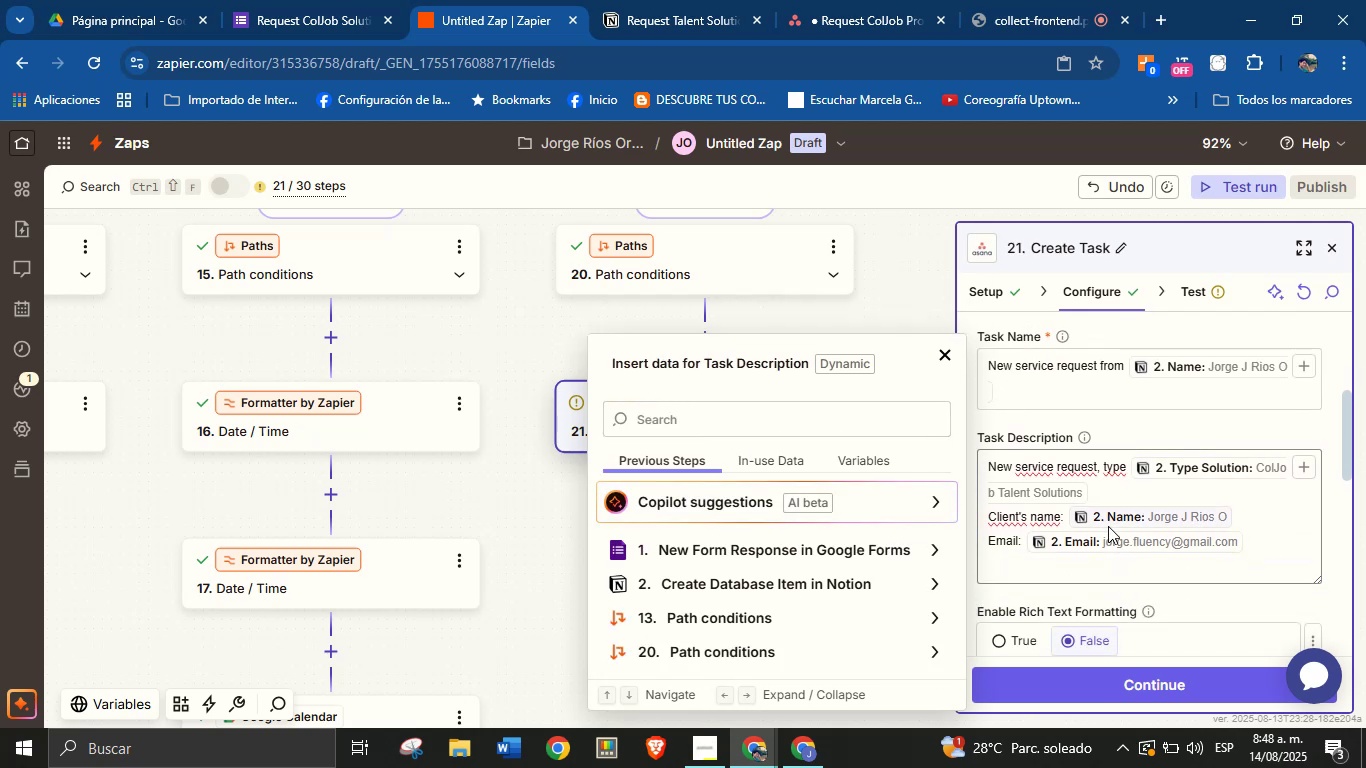 
left_click([1093, 561])
 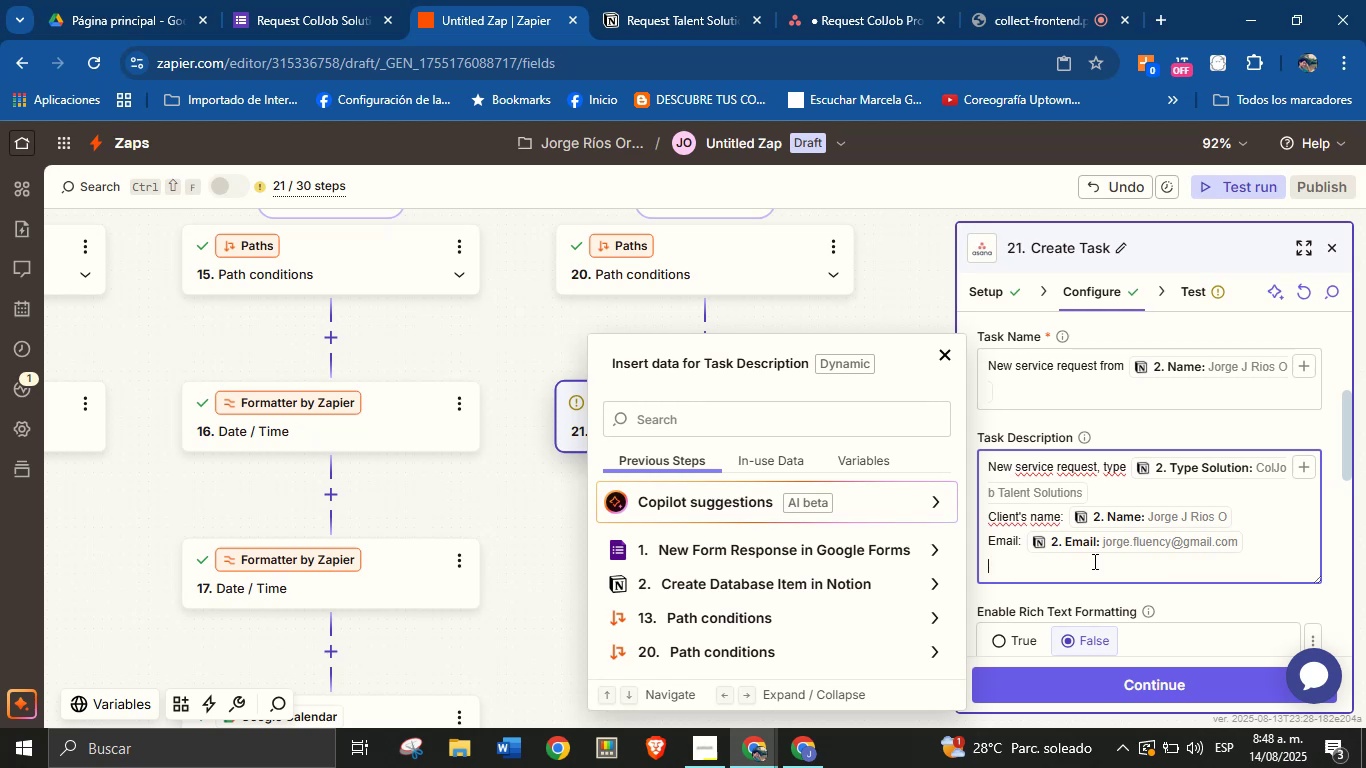 
wait(13.95)
 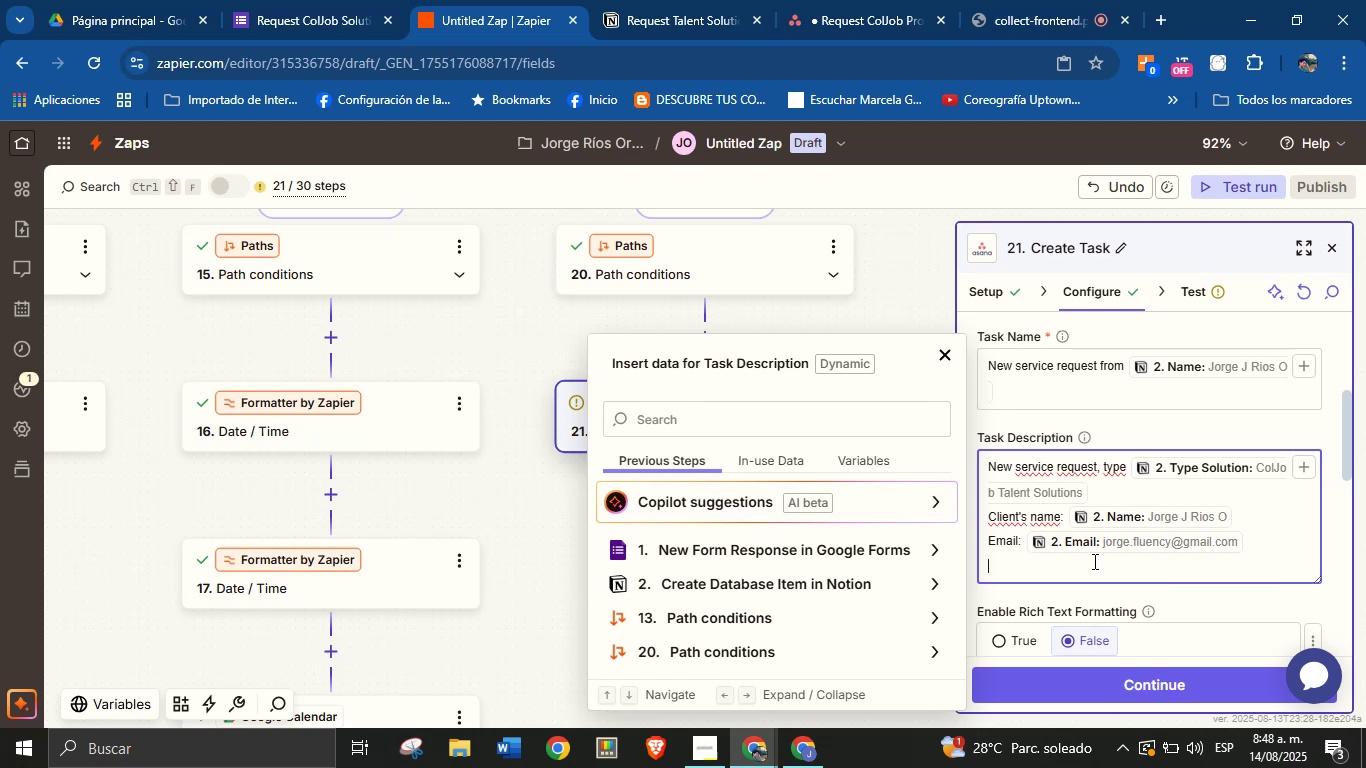 
type(Phone> )
 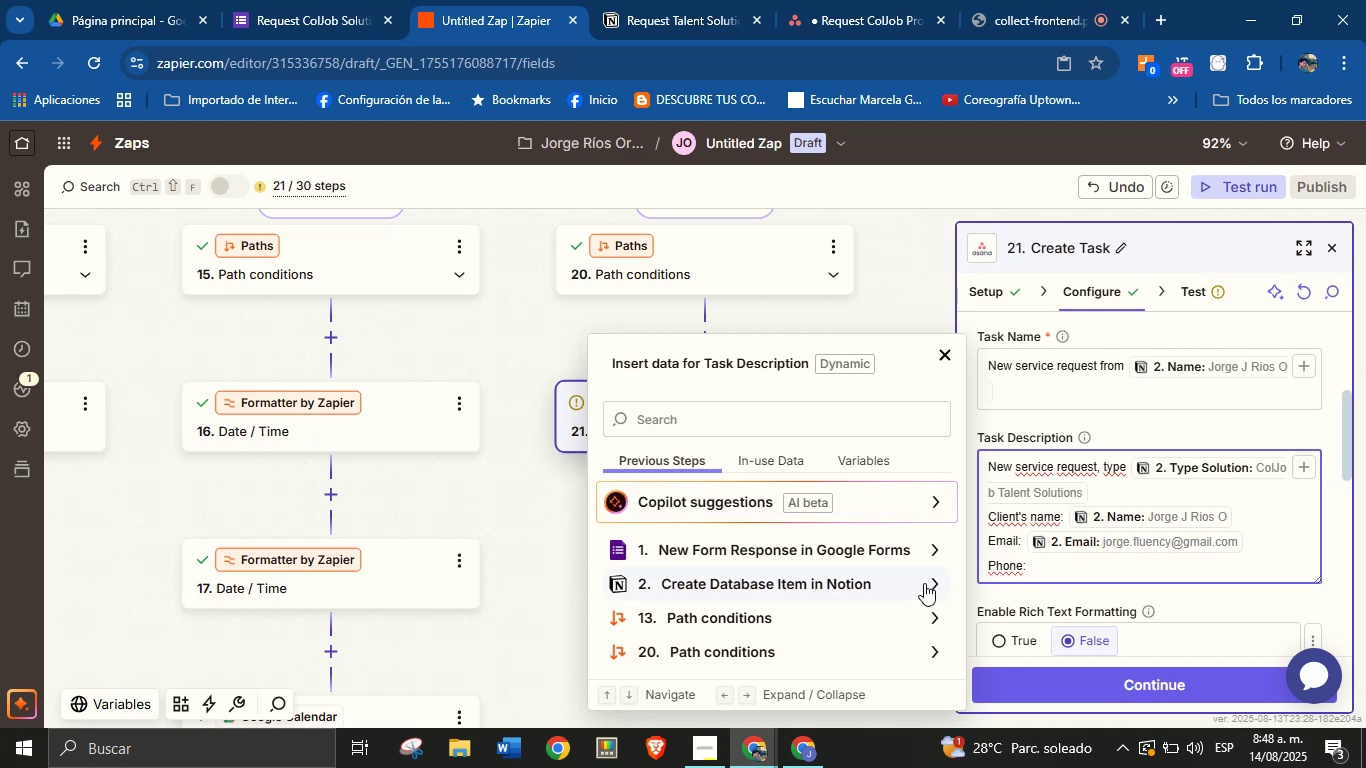 
left_click([803, 430])
 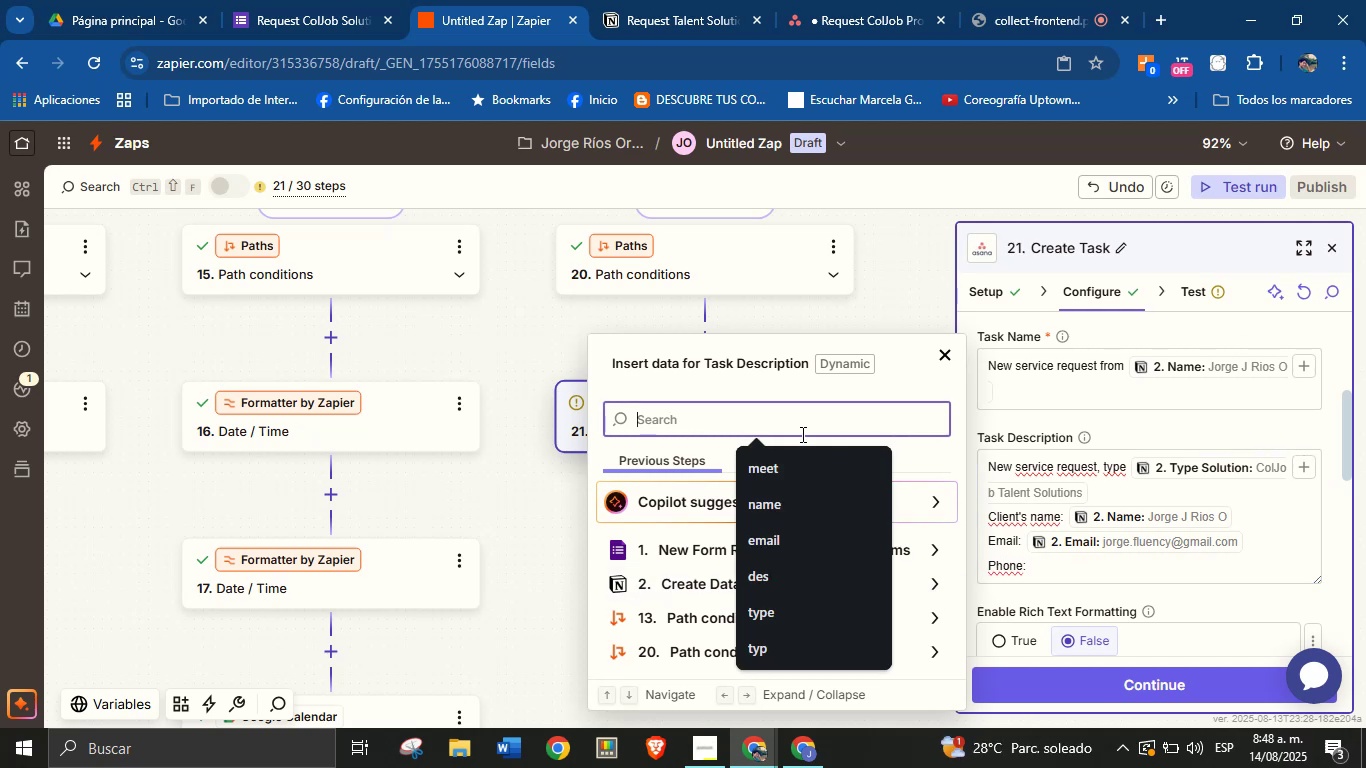 
type(phone)
 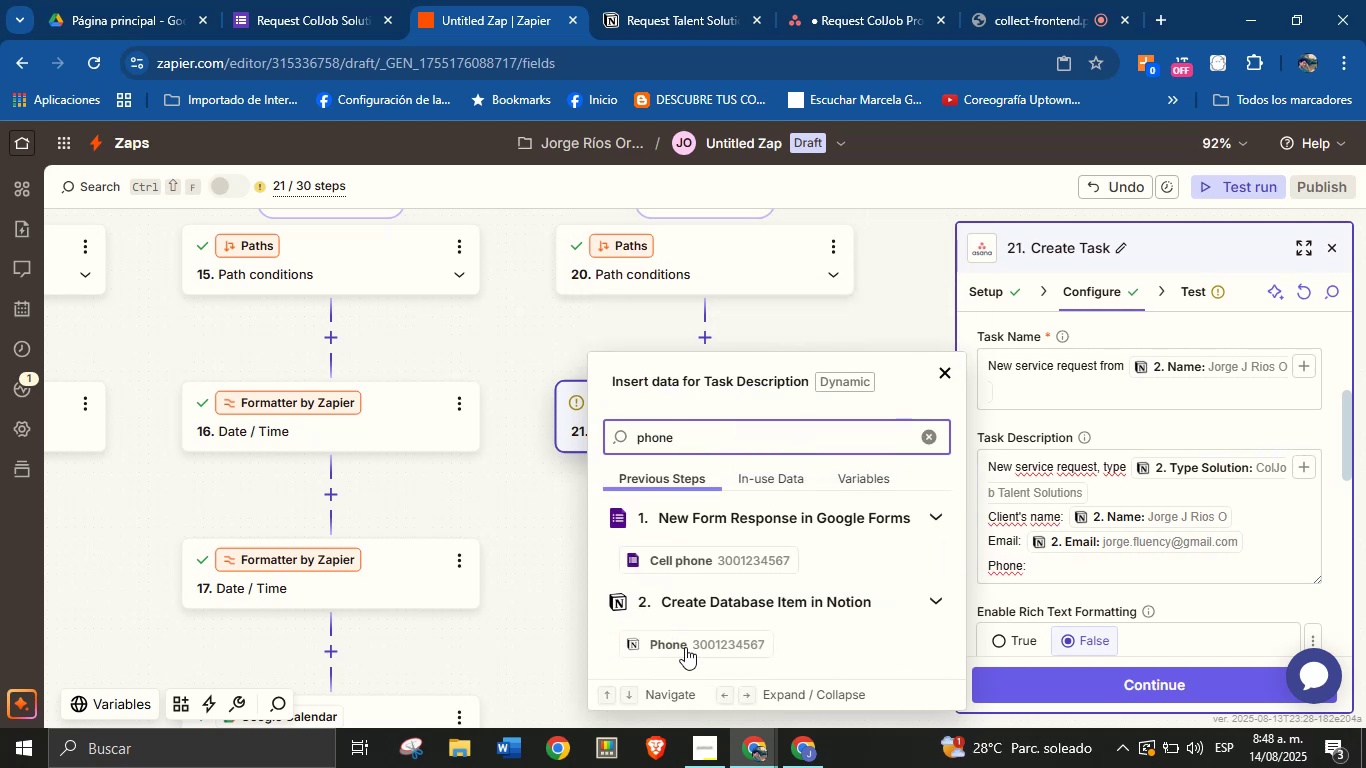 
left_click([702, 648])
 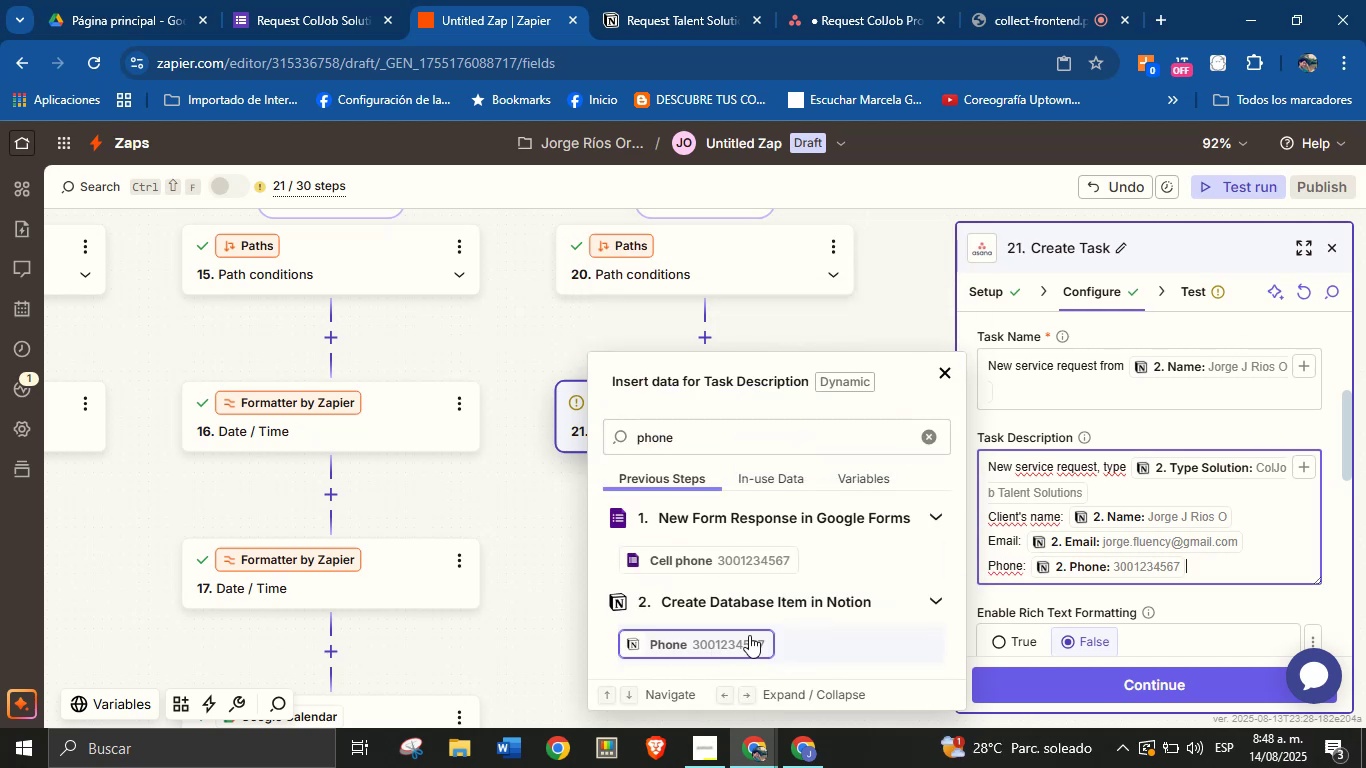 
key(Enter)
 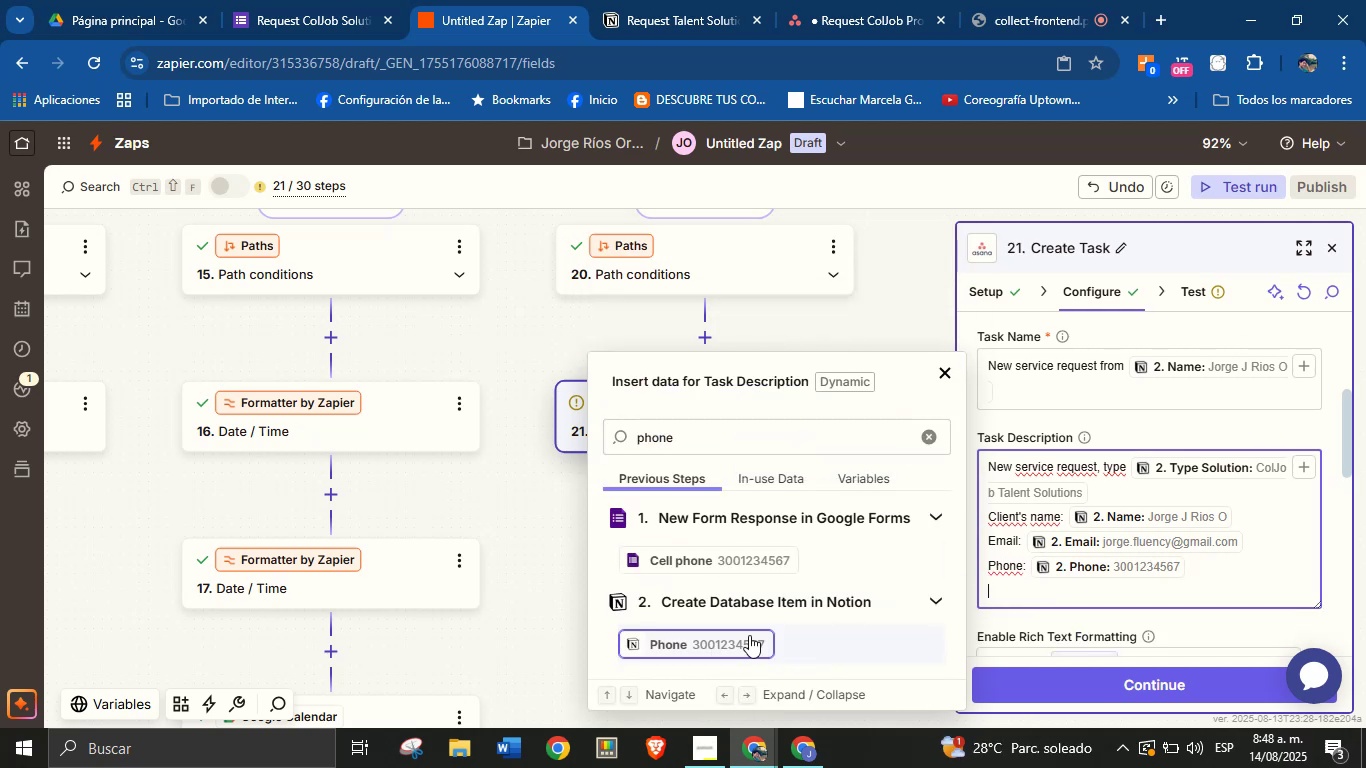 
type(Area> )
 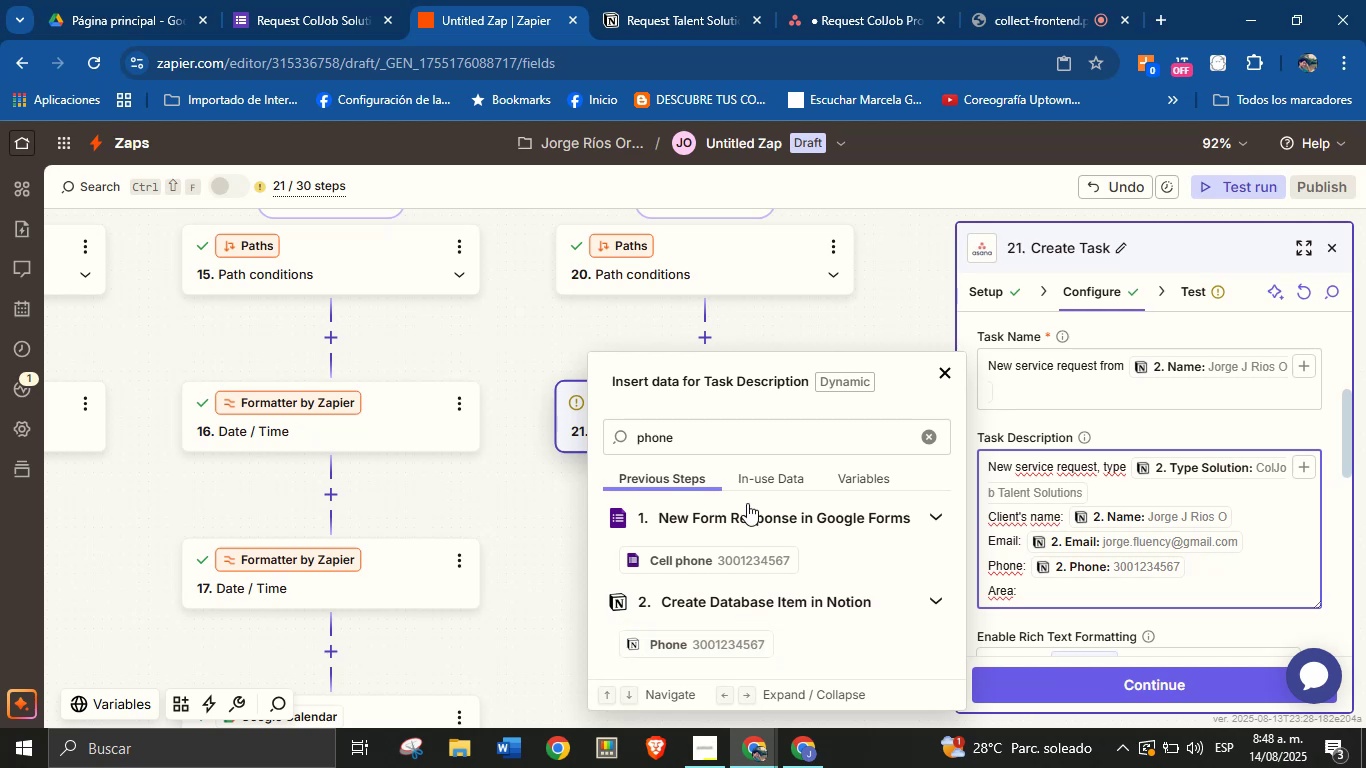 
double_click([752, 437])
 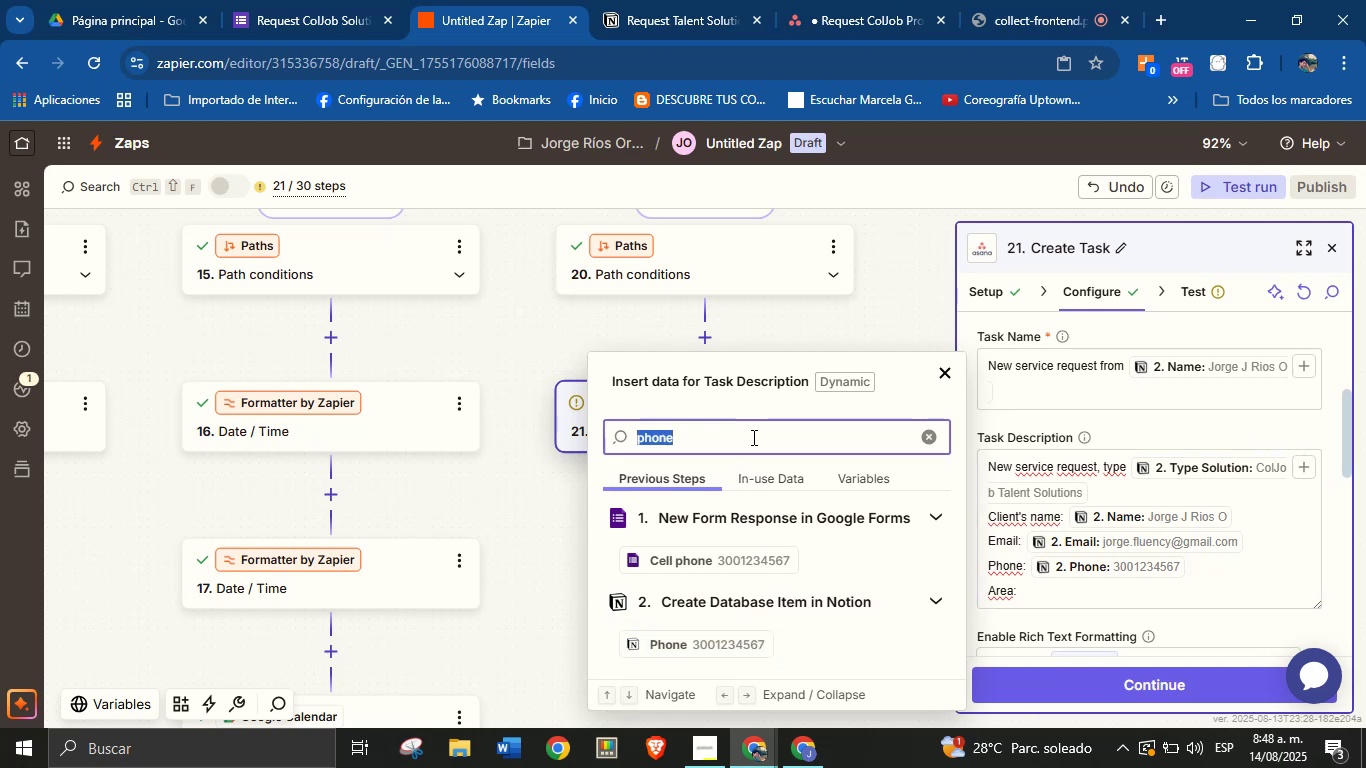 
type(ara)
key(Backspace)
type(e)
 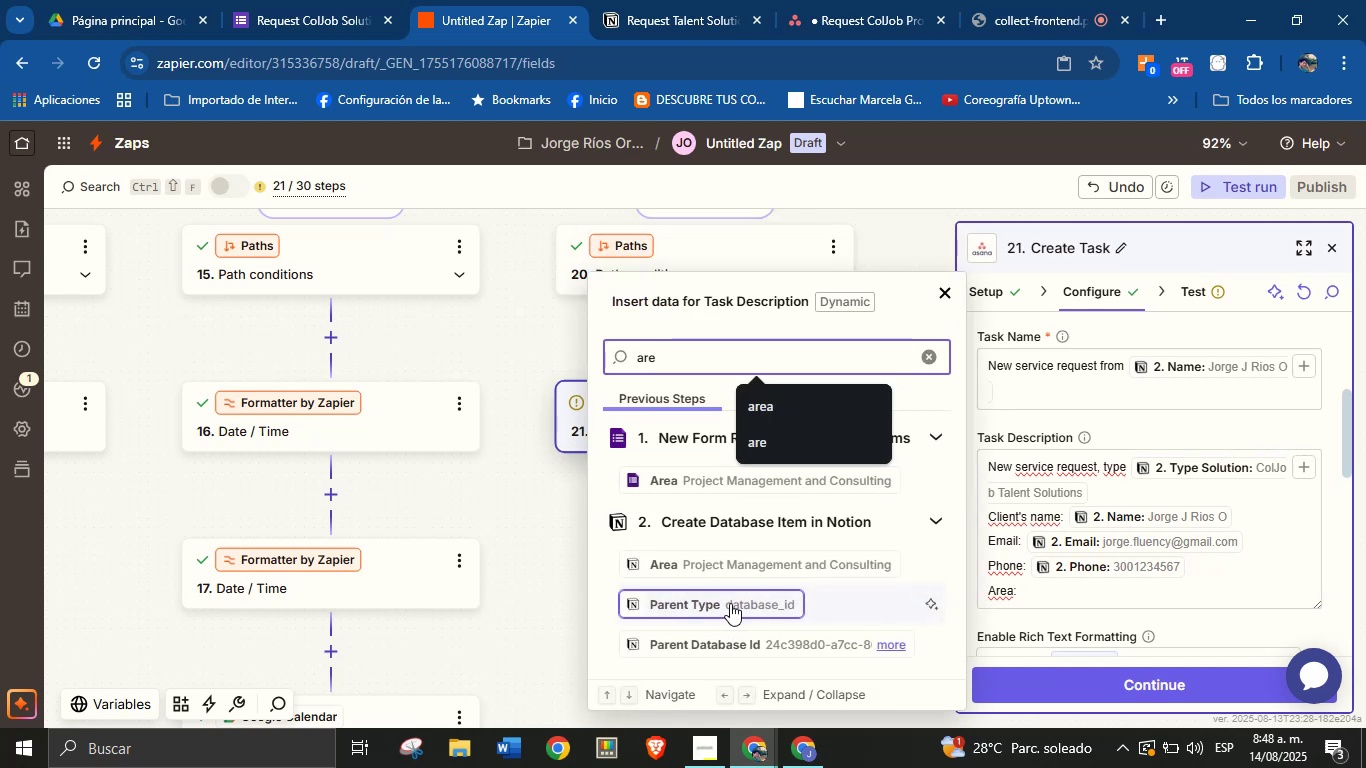 
left_click([753, 563])
 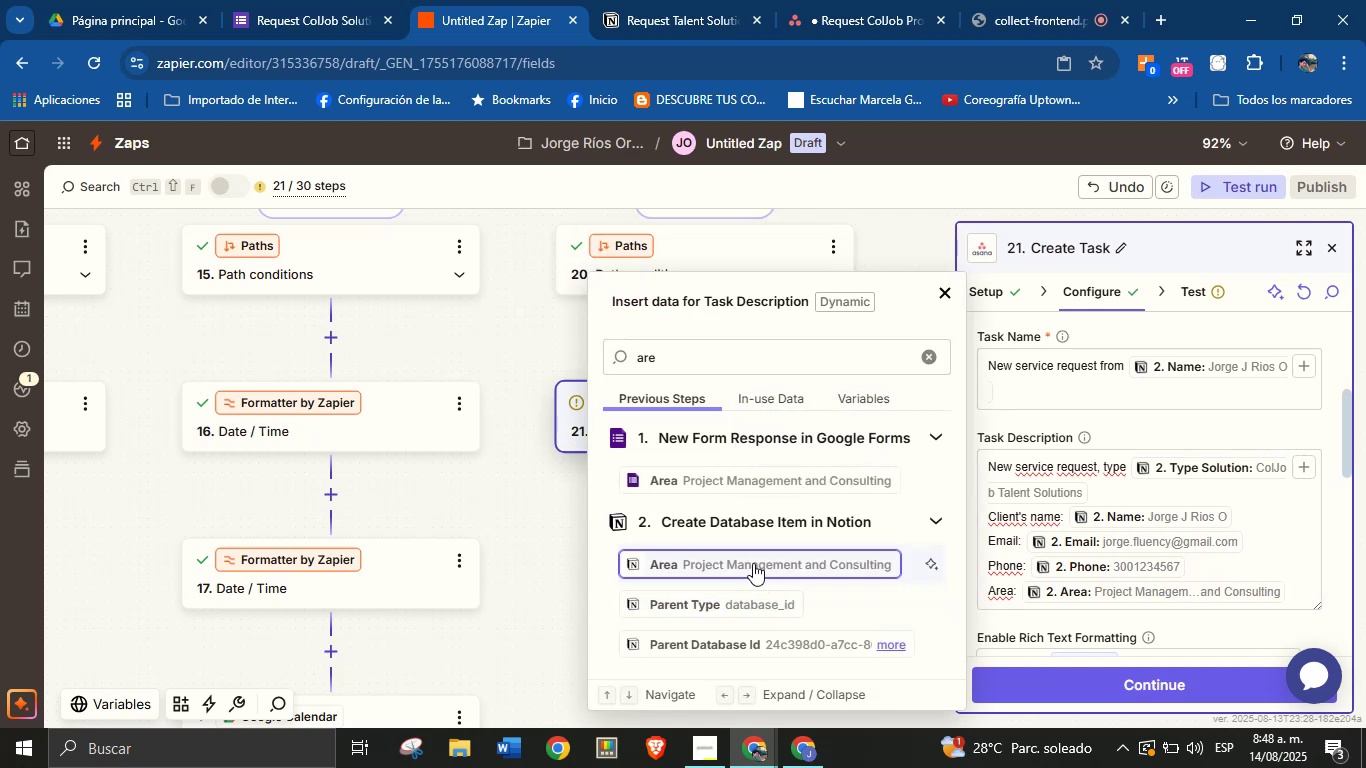 
key(Enter)
 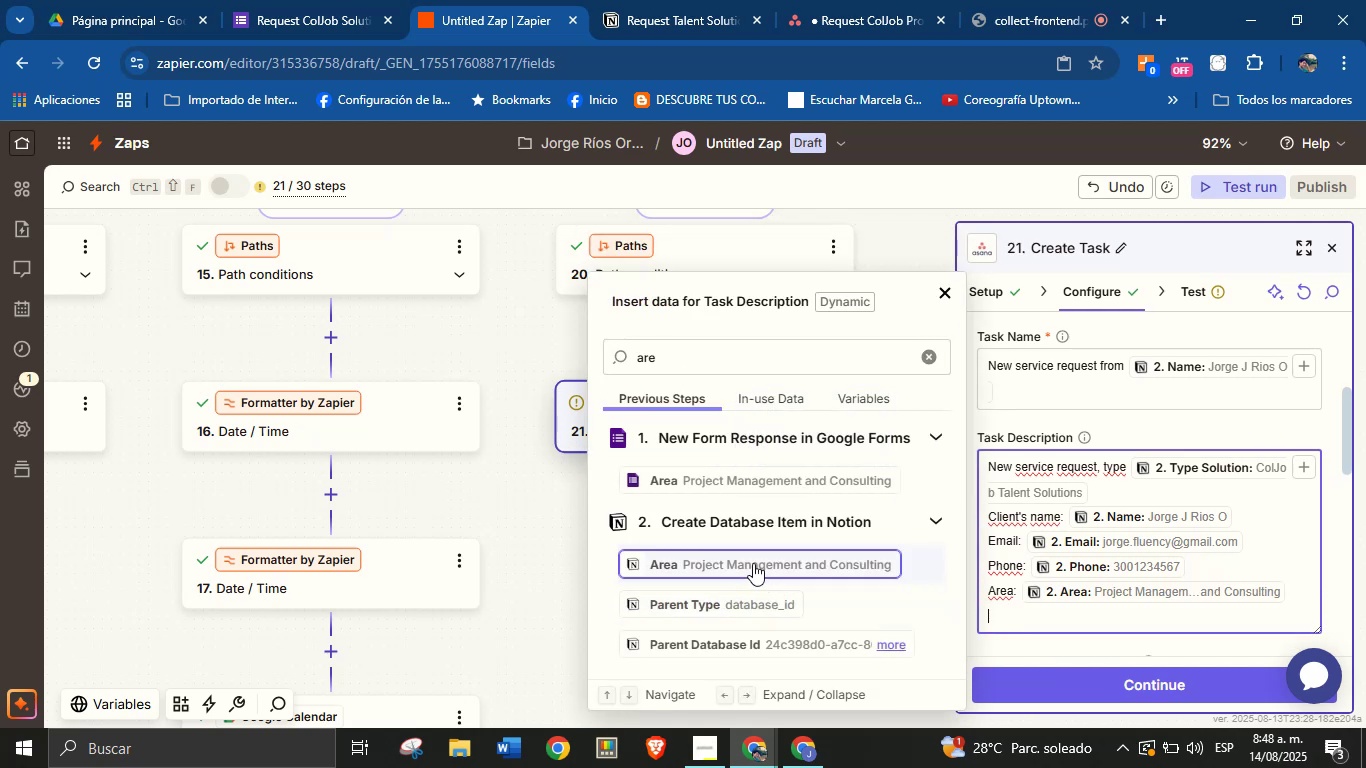 
type(Description> )
 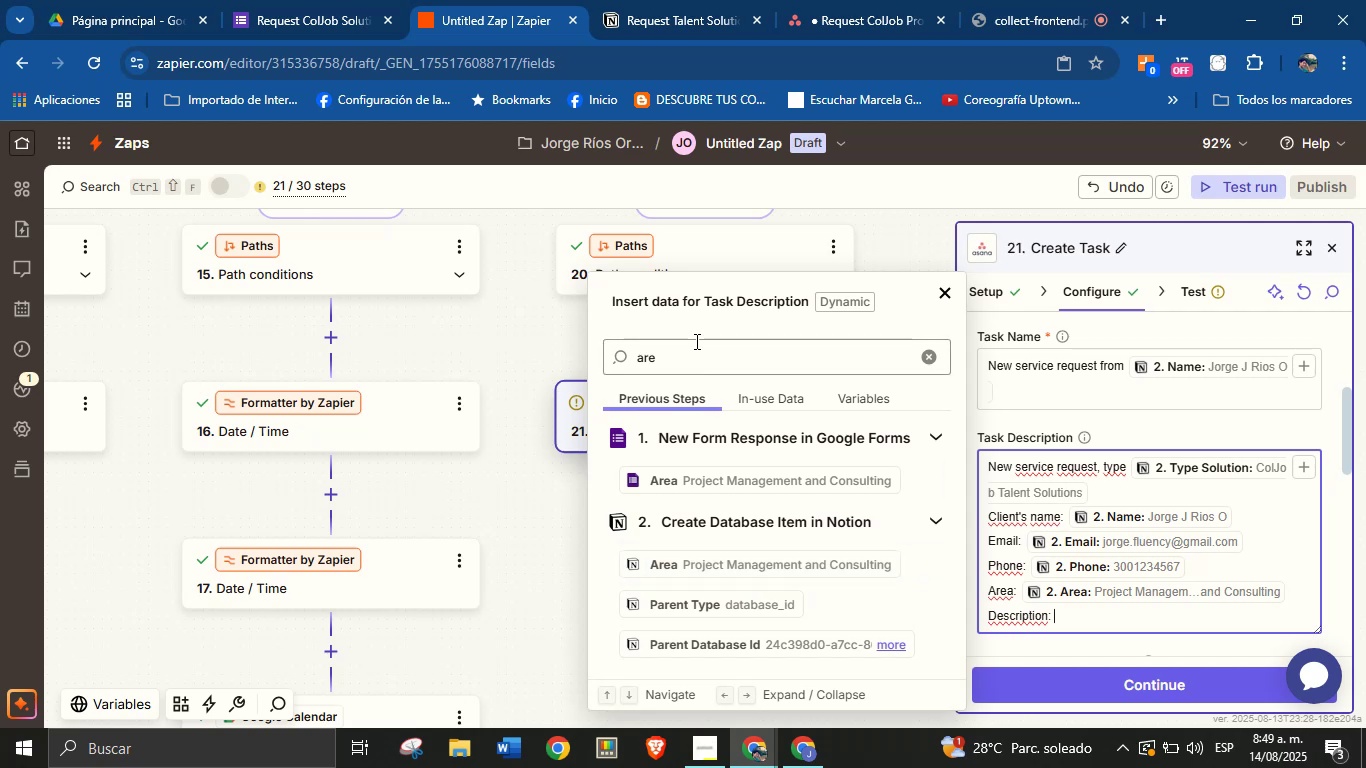 
double_click([690, 363])
 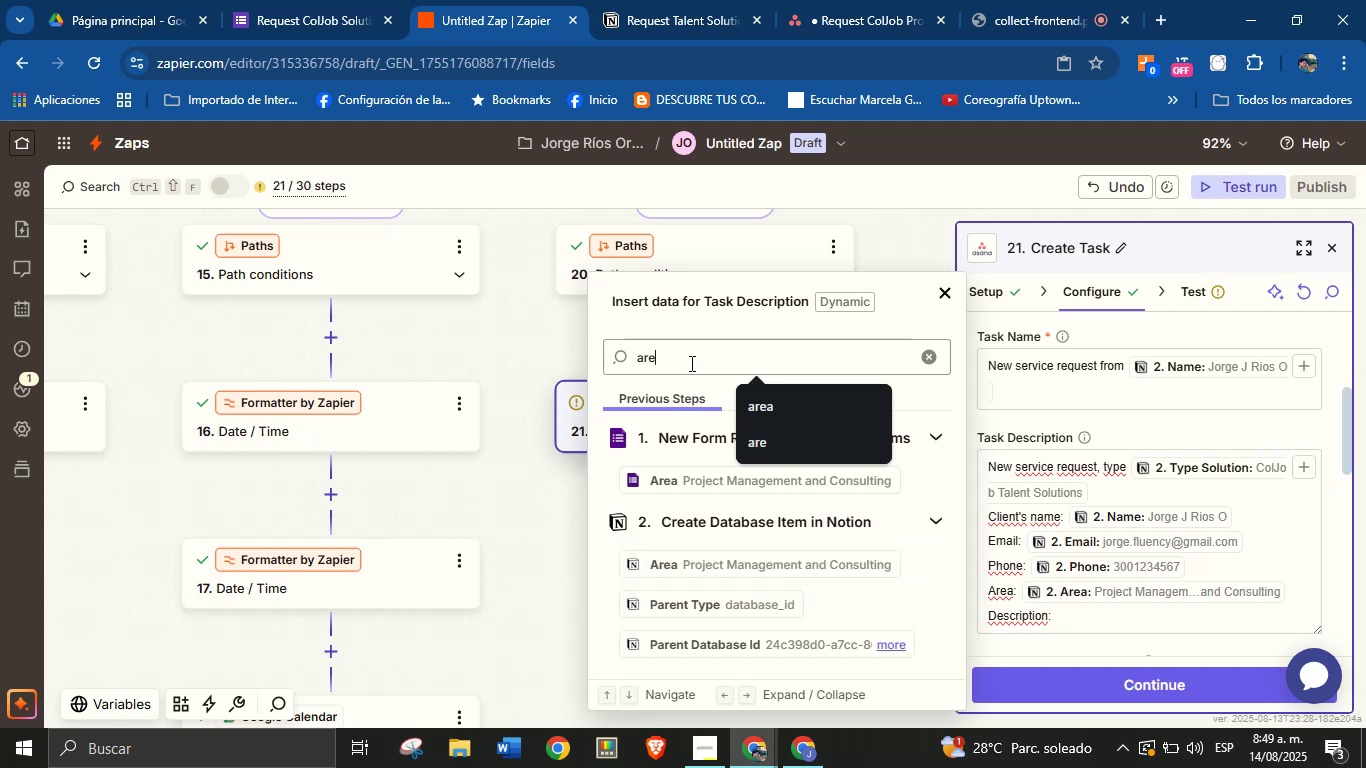 
triple_click([690, 363])
 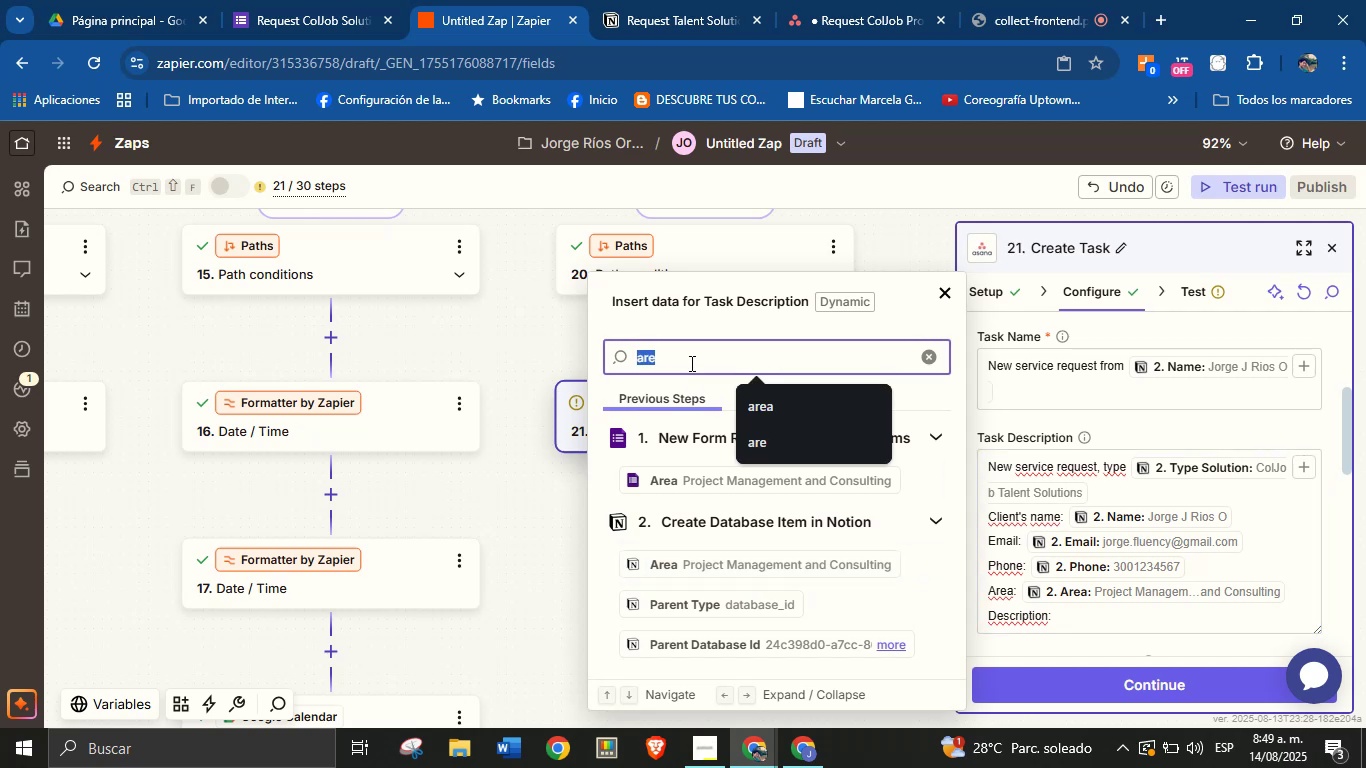 
type(dec)
 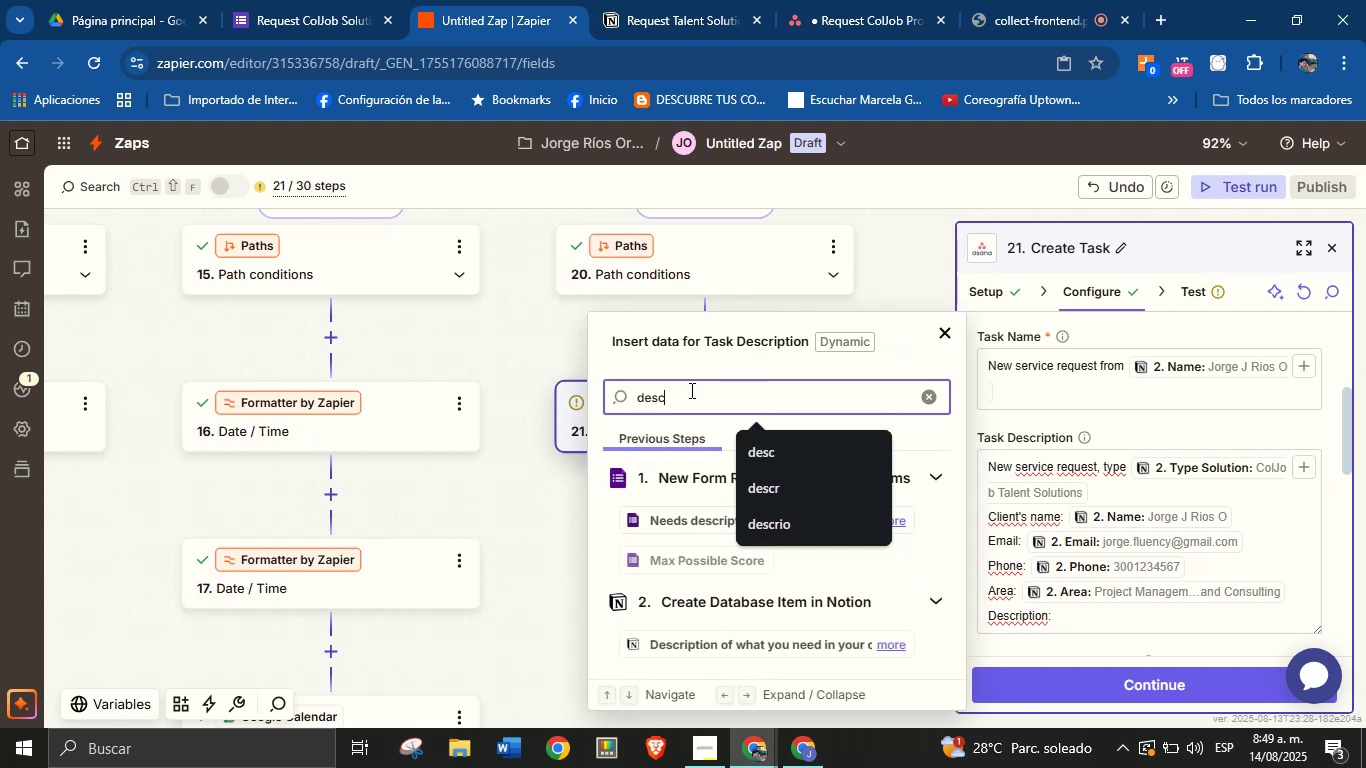 
left_click([720, 645])
 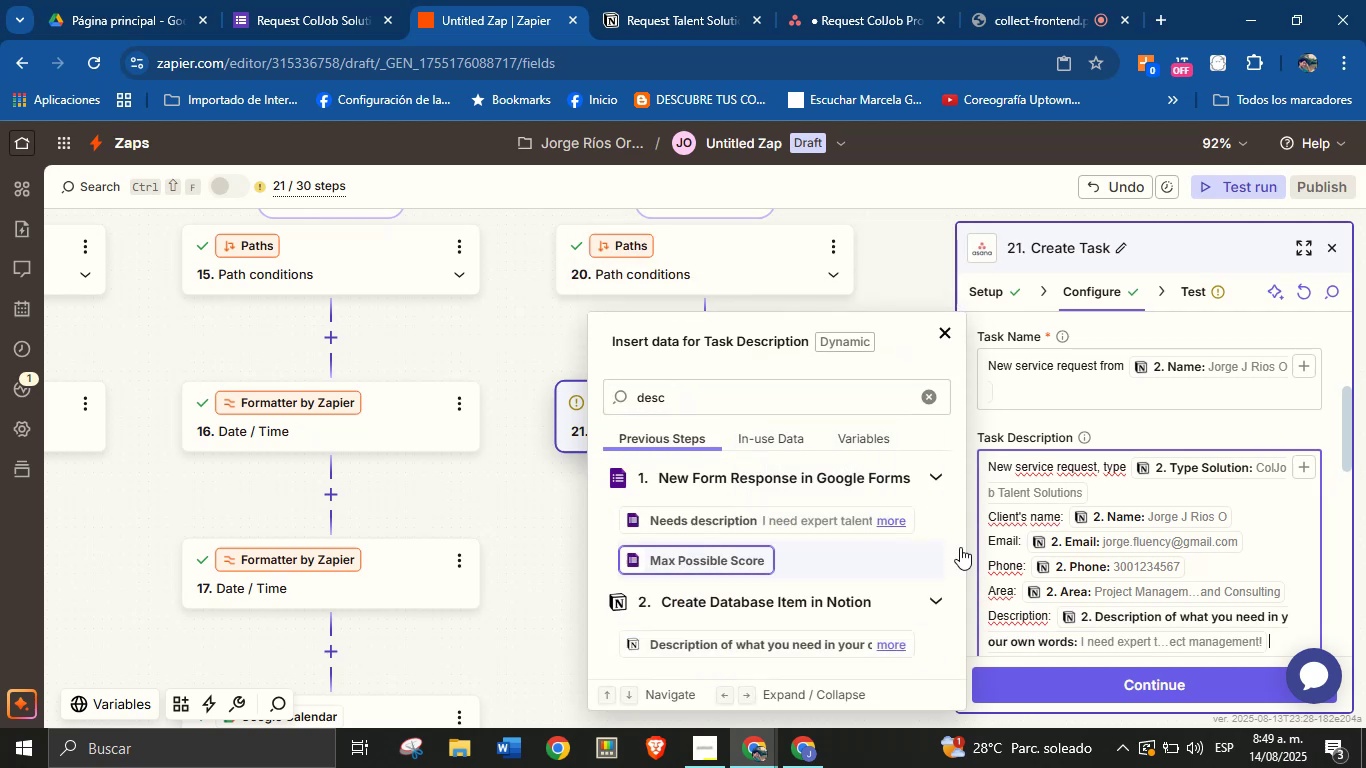 
scroll: coordinate [1114, 521], scroll_direction: down, amount: 2.0
 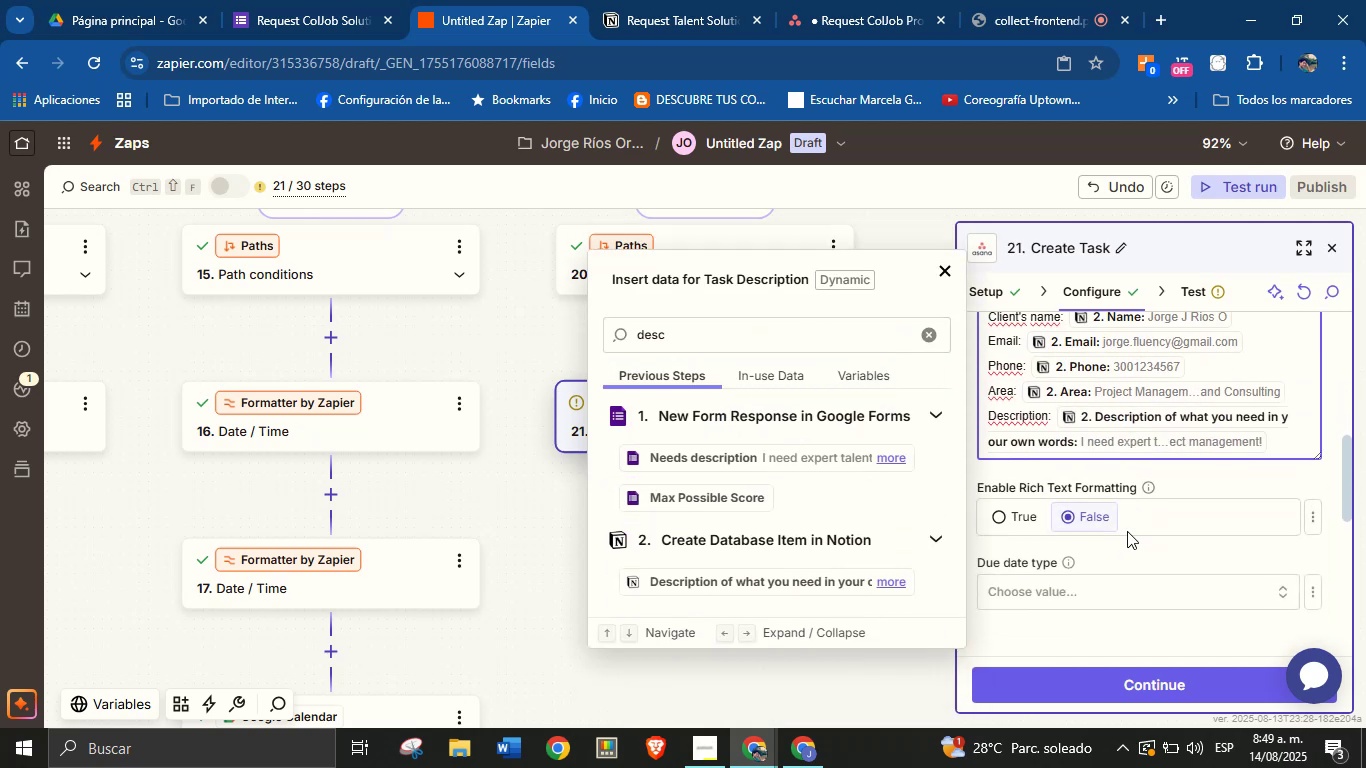 
key(Enter)
 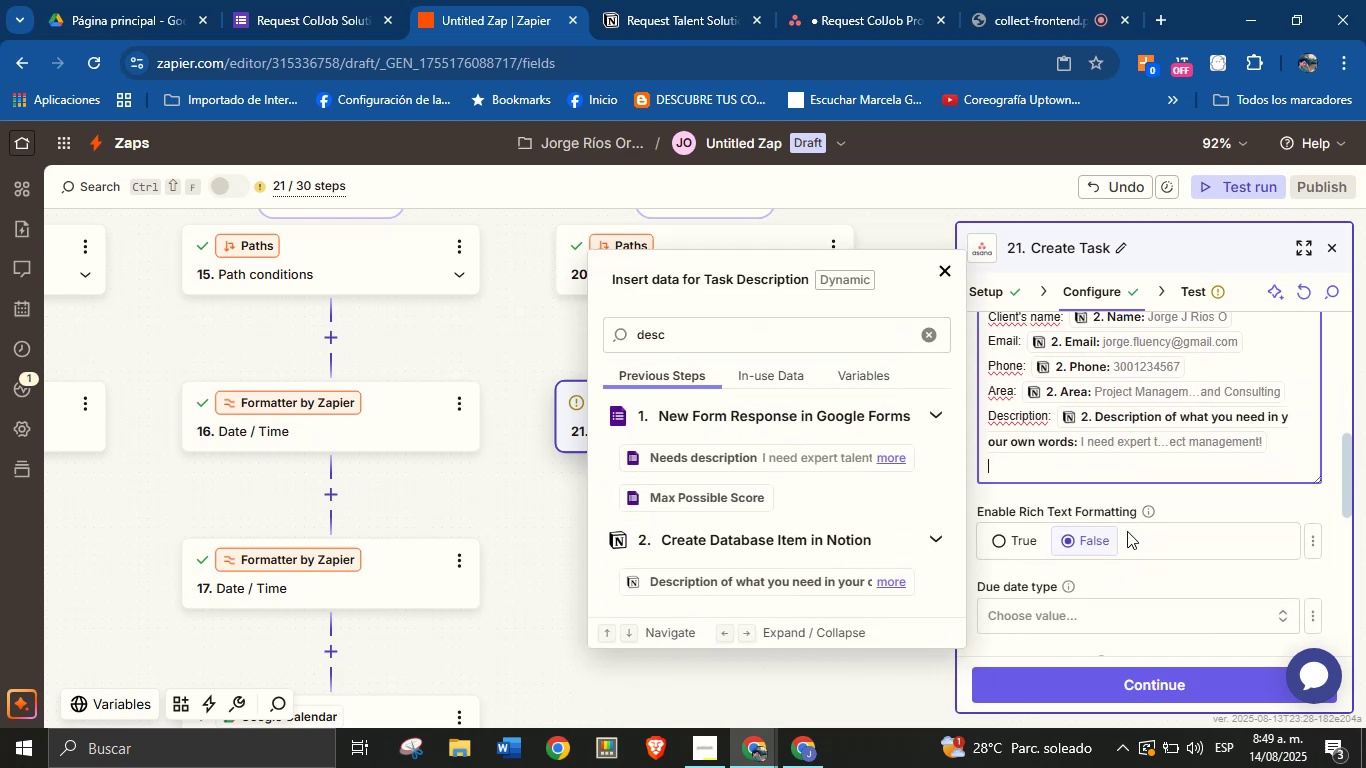 
type(Creation date> )
 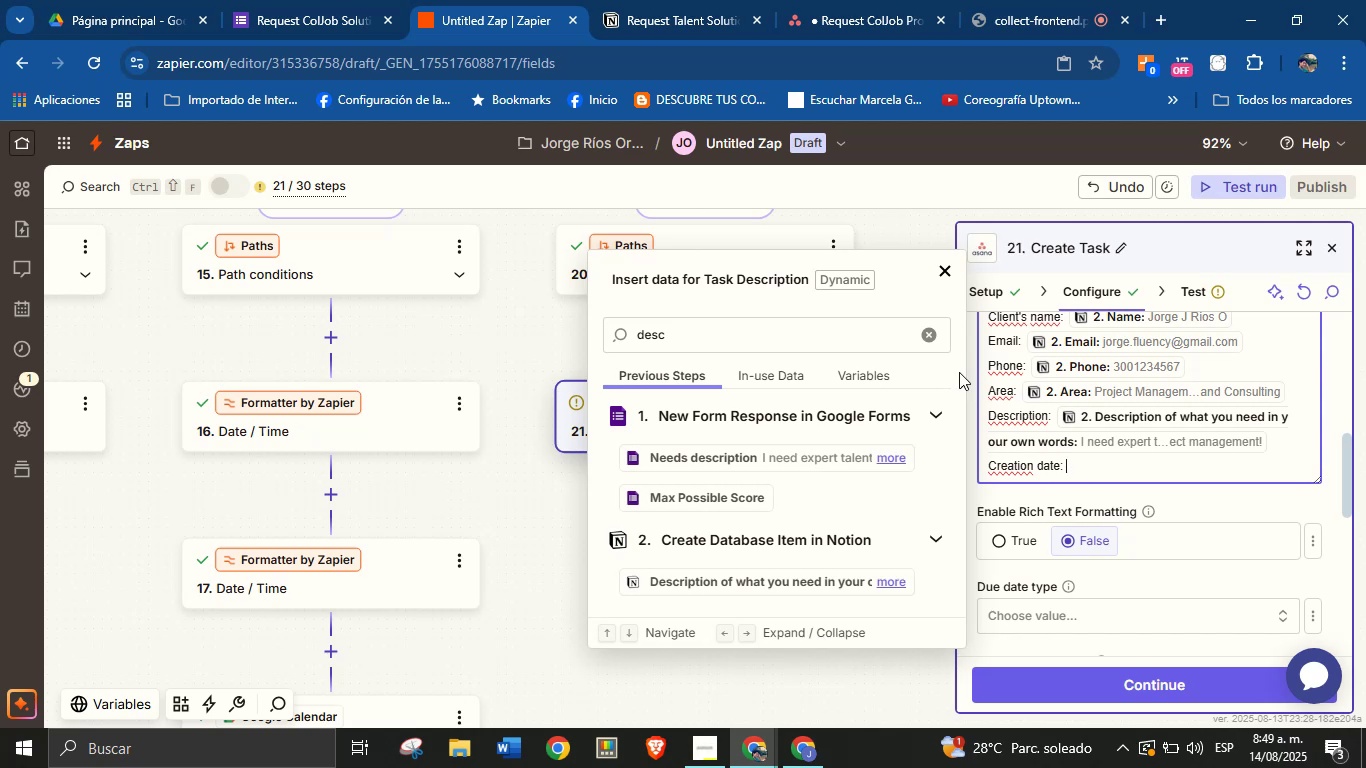 
left_click([927, 331])
 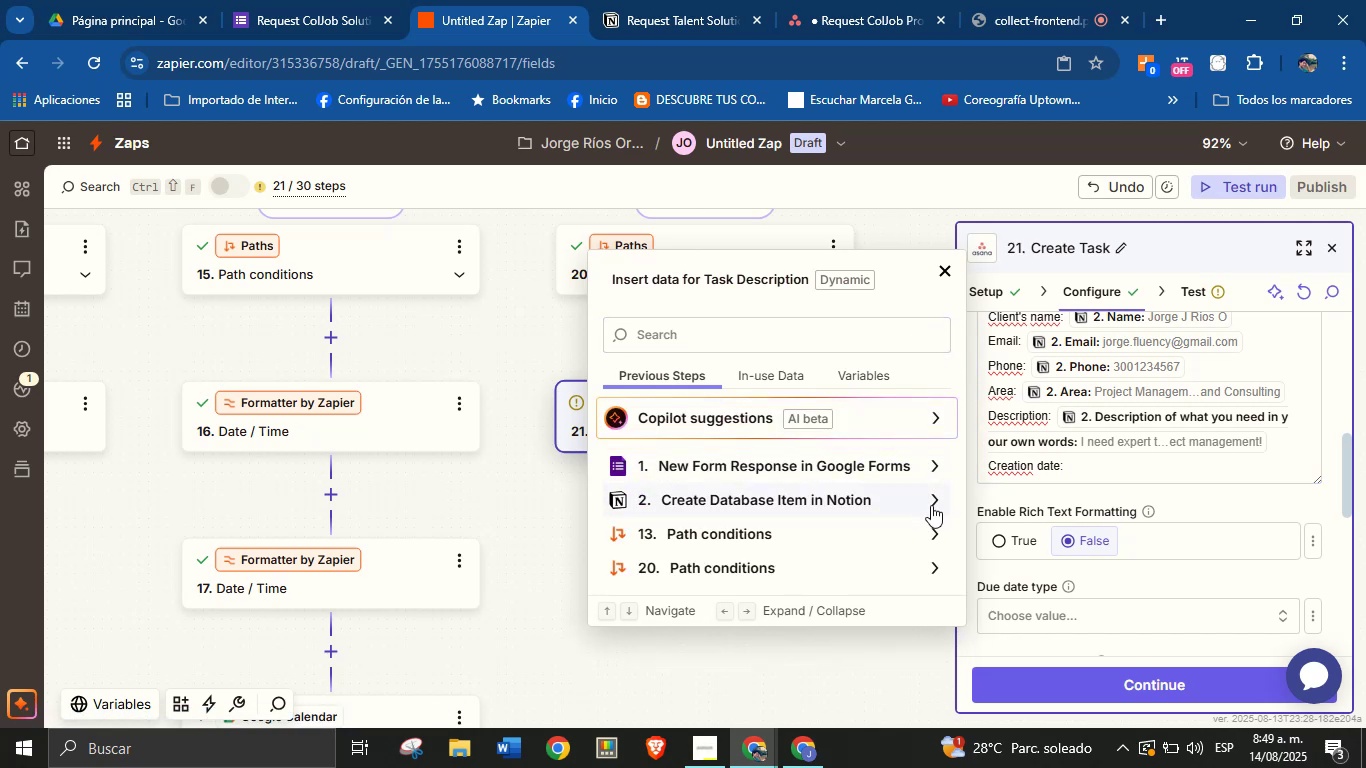 
left_click([931, 505])
 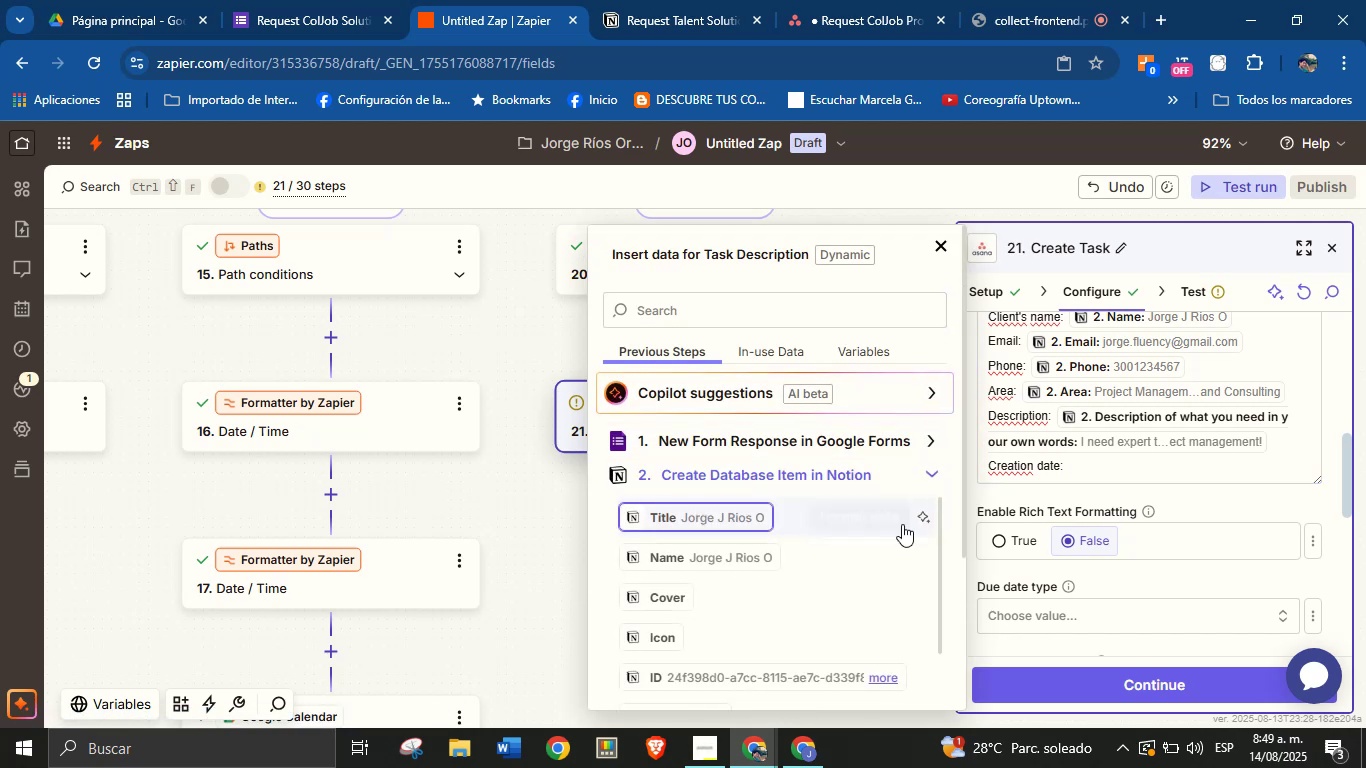 
scroll: coordinate [812, 569], scroll_direction: down, amount: 9.0
 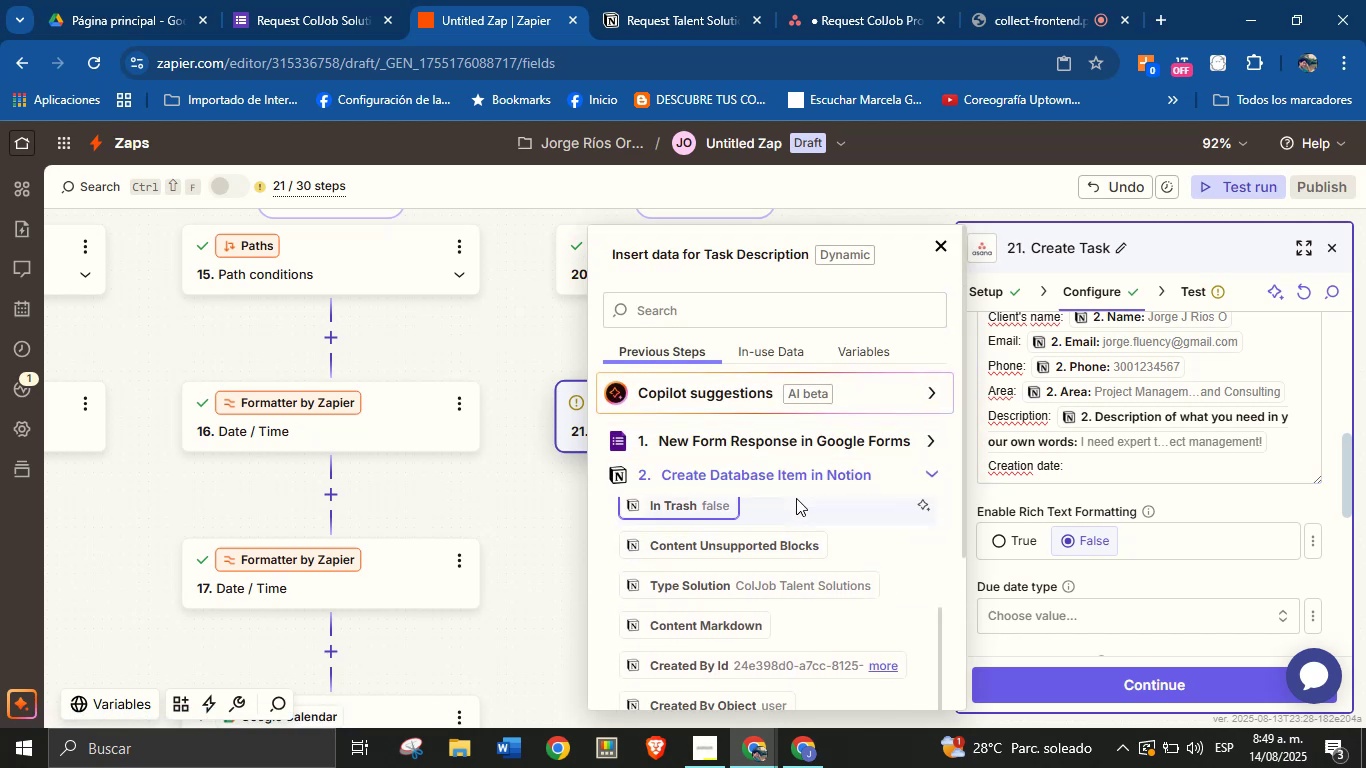 
scroll: coordinate [797, 463], scroll_direction: up, amount: 2.0
 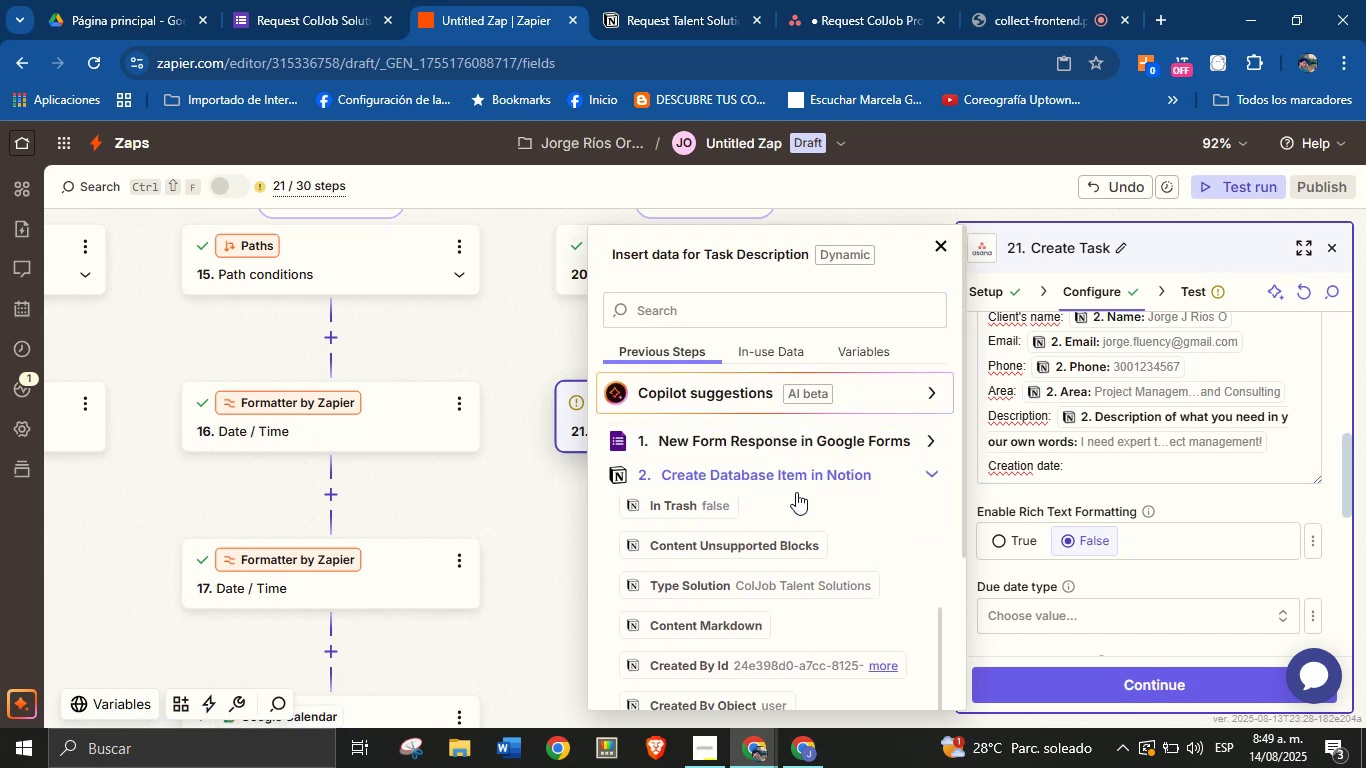 
scroll: coordinate [795, 409], scroll_direction: down, amount: 2.0
 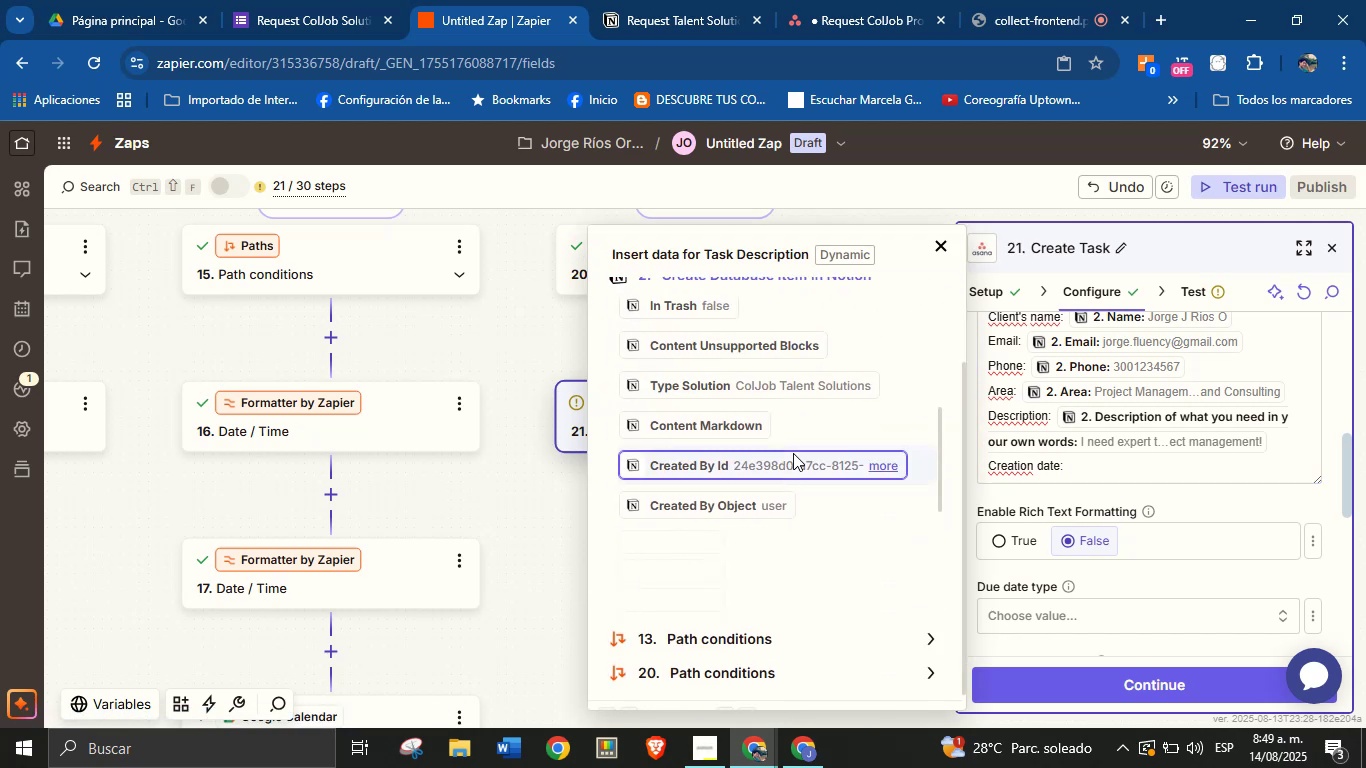 
scroll: coordinate [793, 408], scroll_direction: up, amount: 1.0
 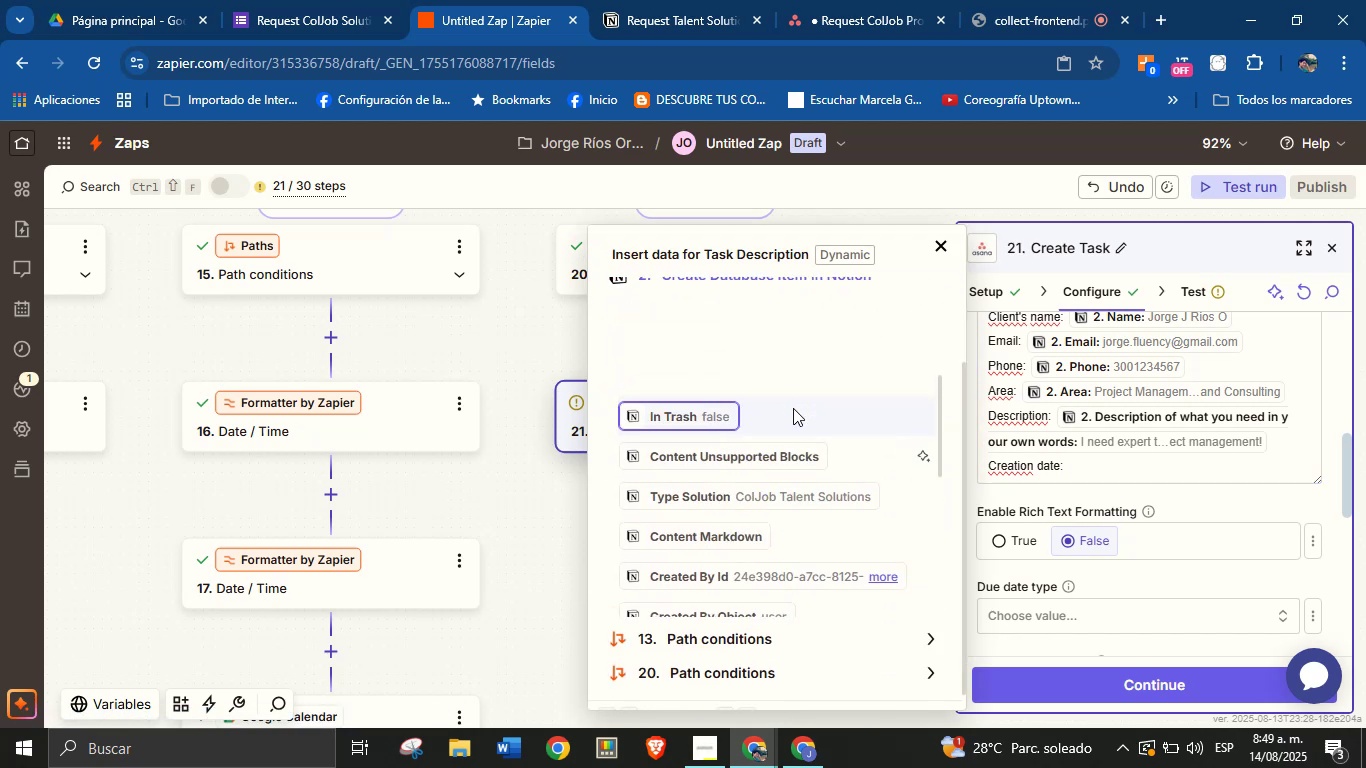 
scroll: coordinate [793, 408], scroll_direction: down, amount: 1.0
 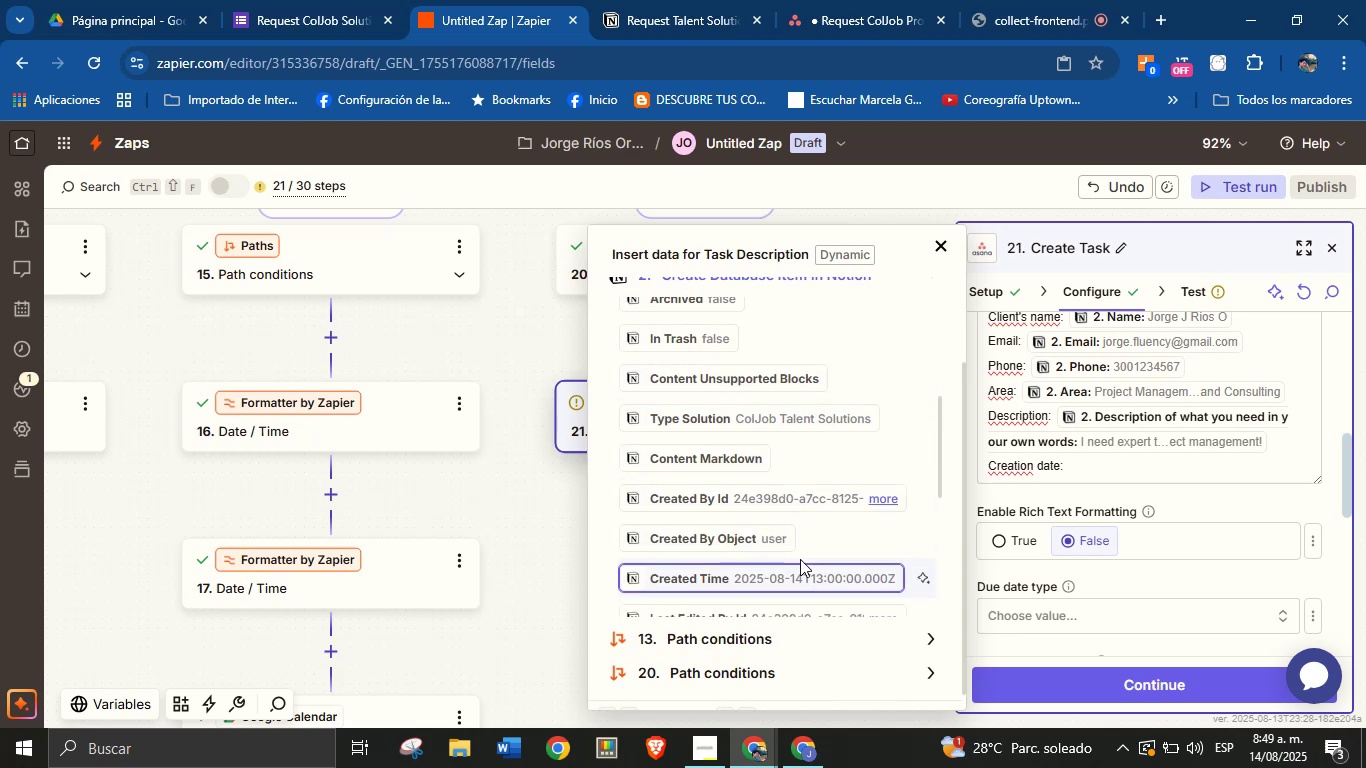 
left_click([802, 566])
 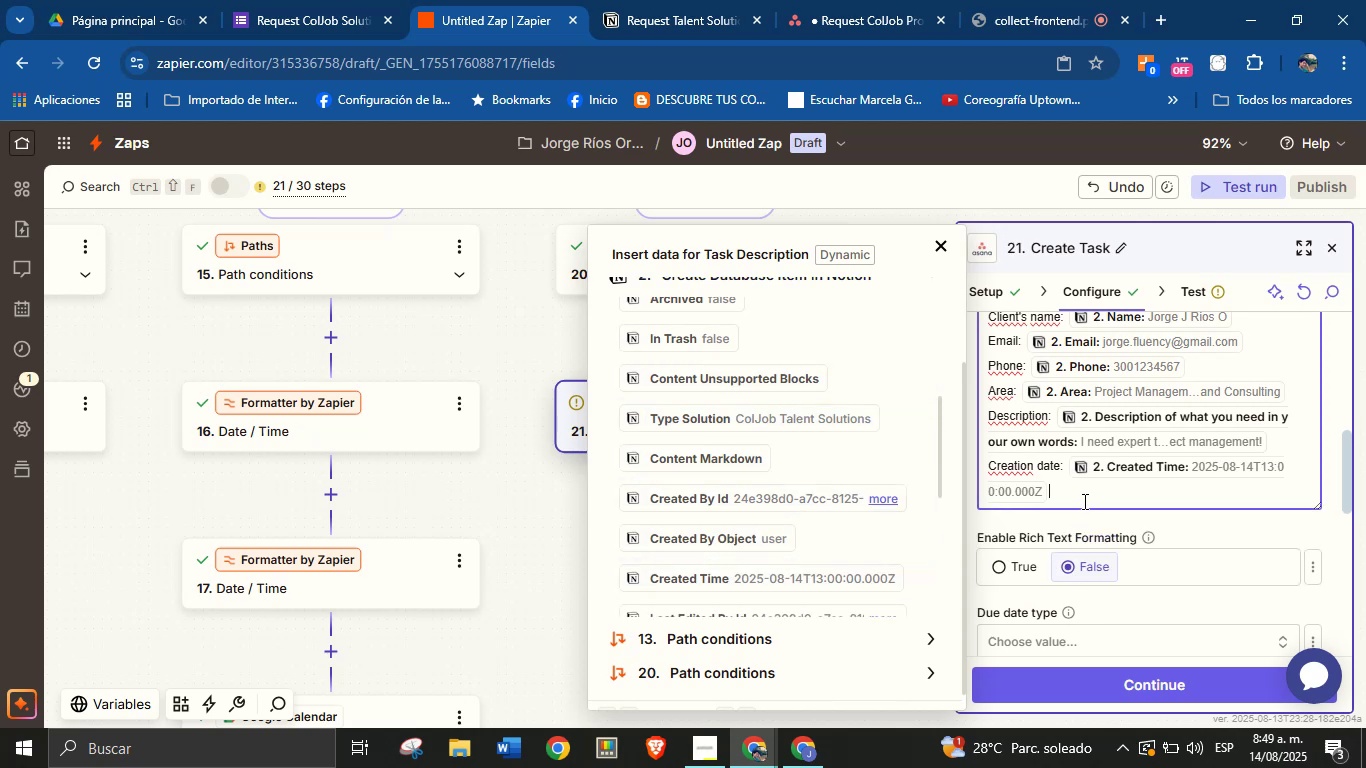 
left_click([1088, 491])
 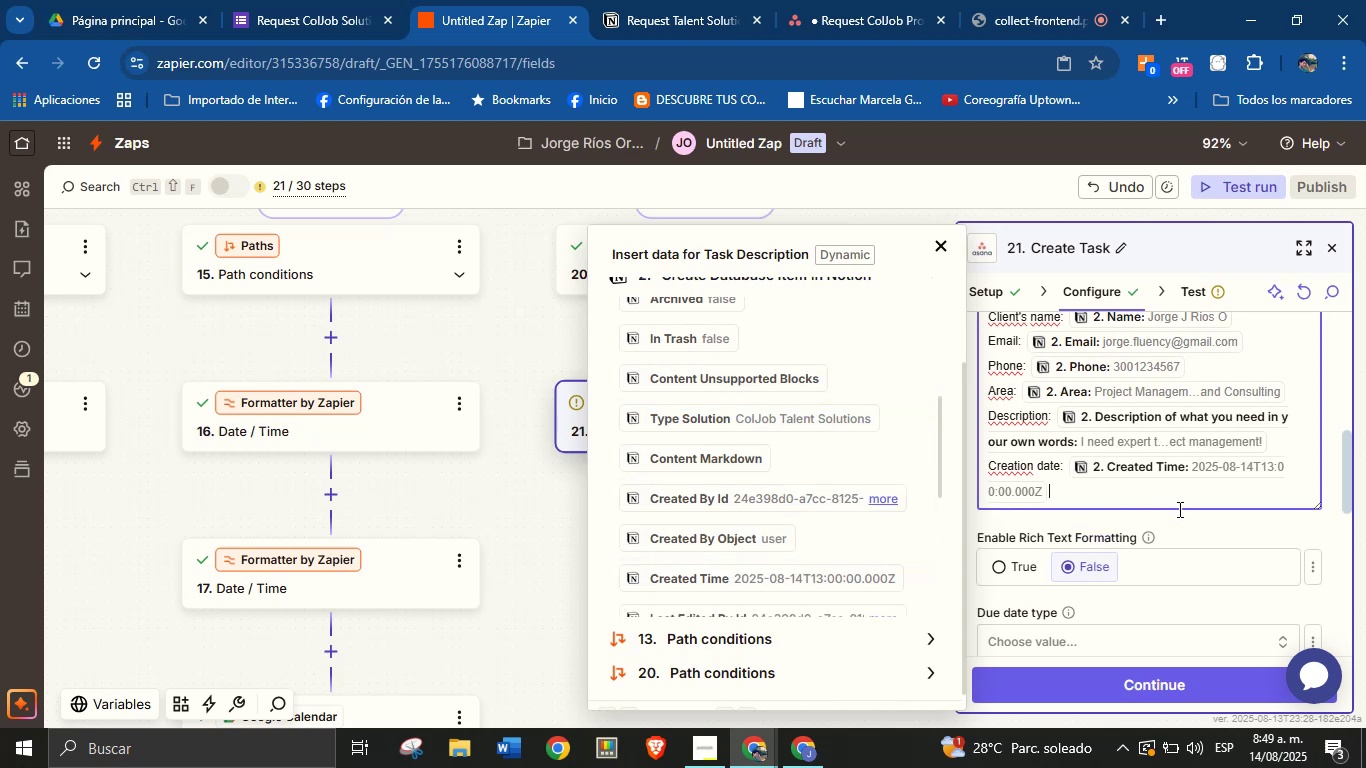 
scroll: coordinate [1139, 508], scroll_direction: up, amount: 5.0
 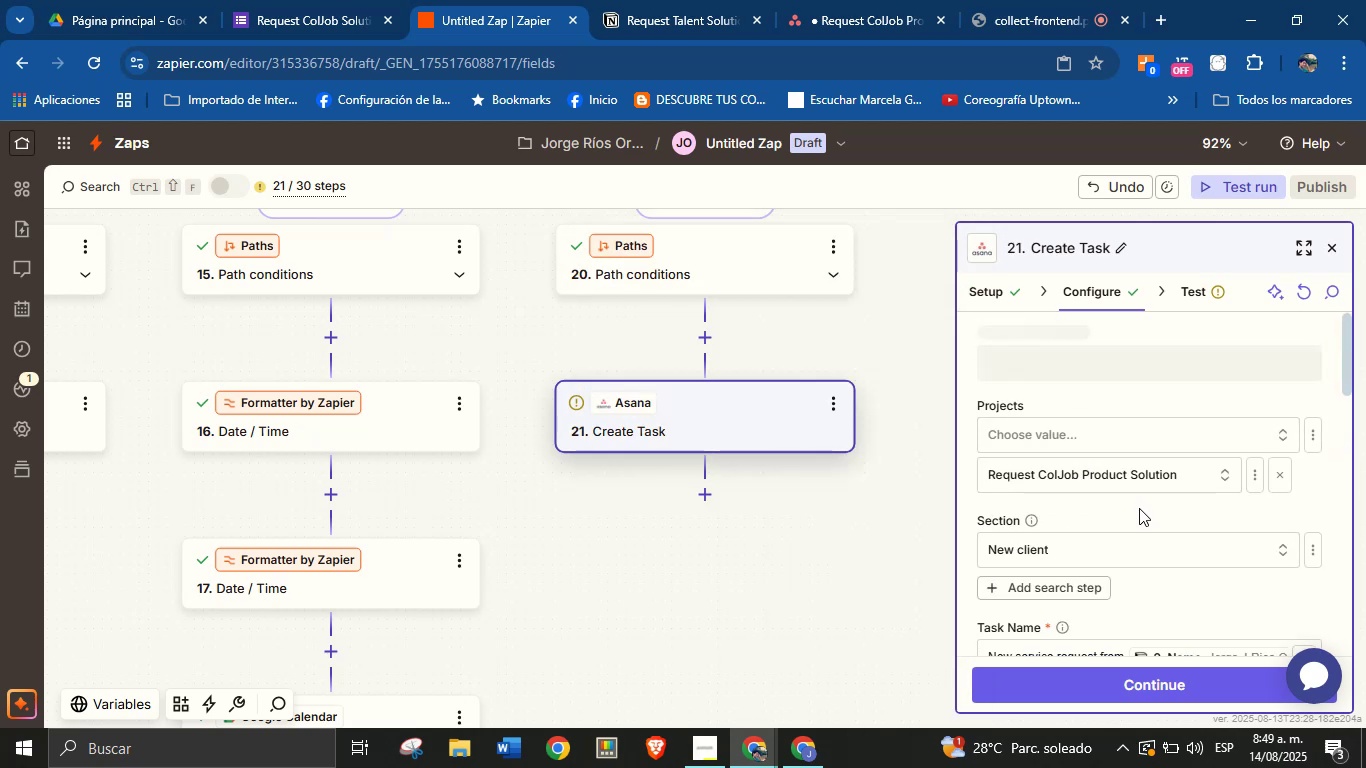 
scroll: coordinate [1139, 508], scroll_direction: down, amount: 2.0
 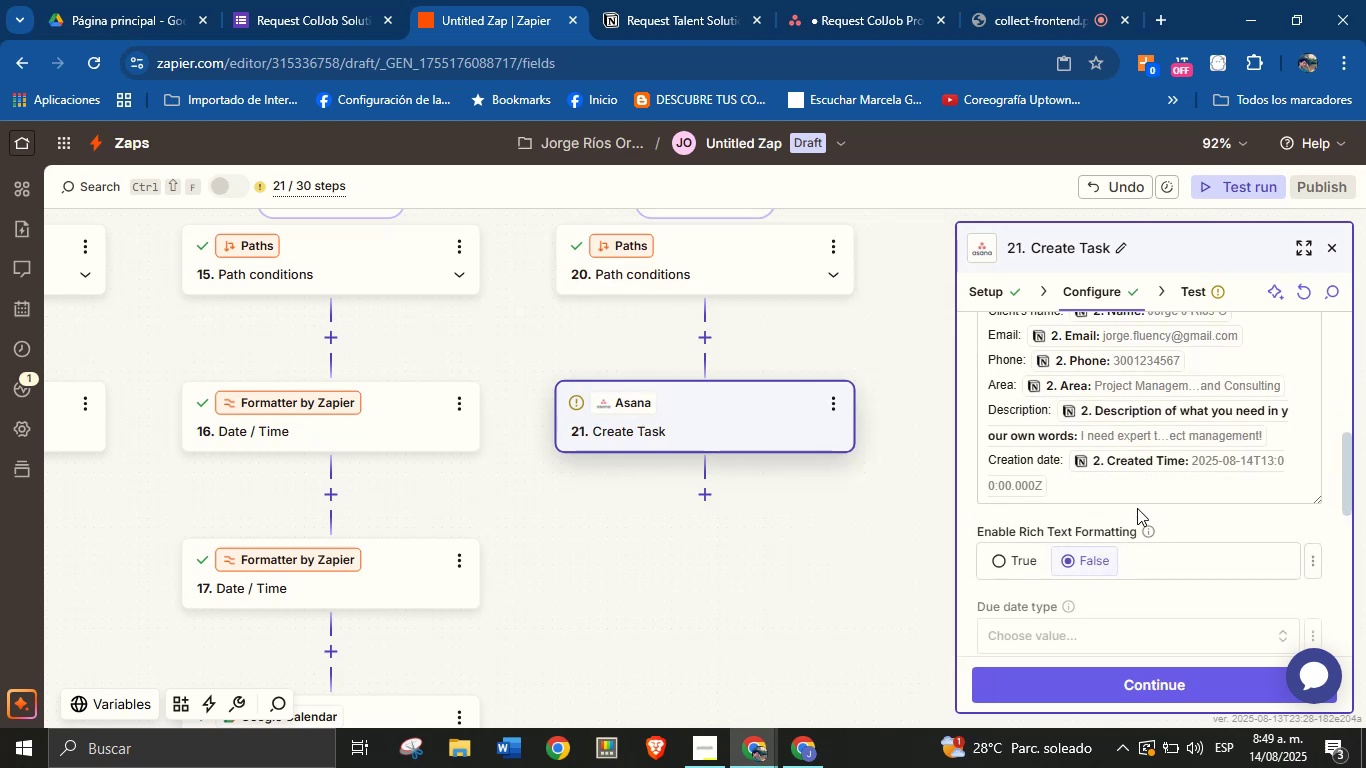 
scroll: coordinate [1133, 508], scroll_direction: up, amount: 1.0
 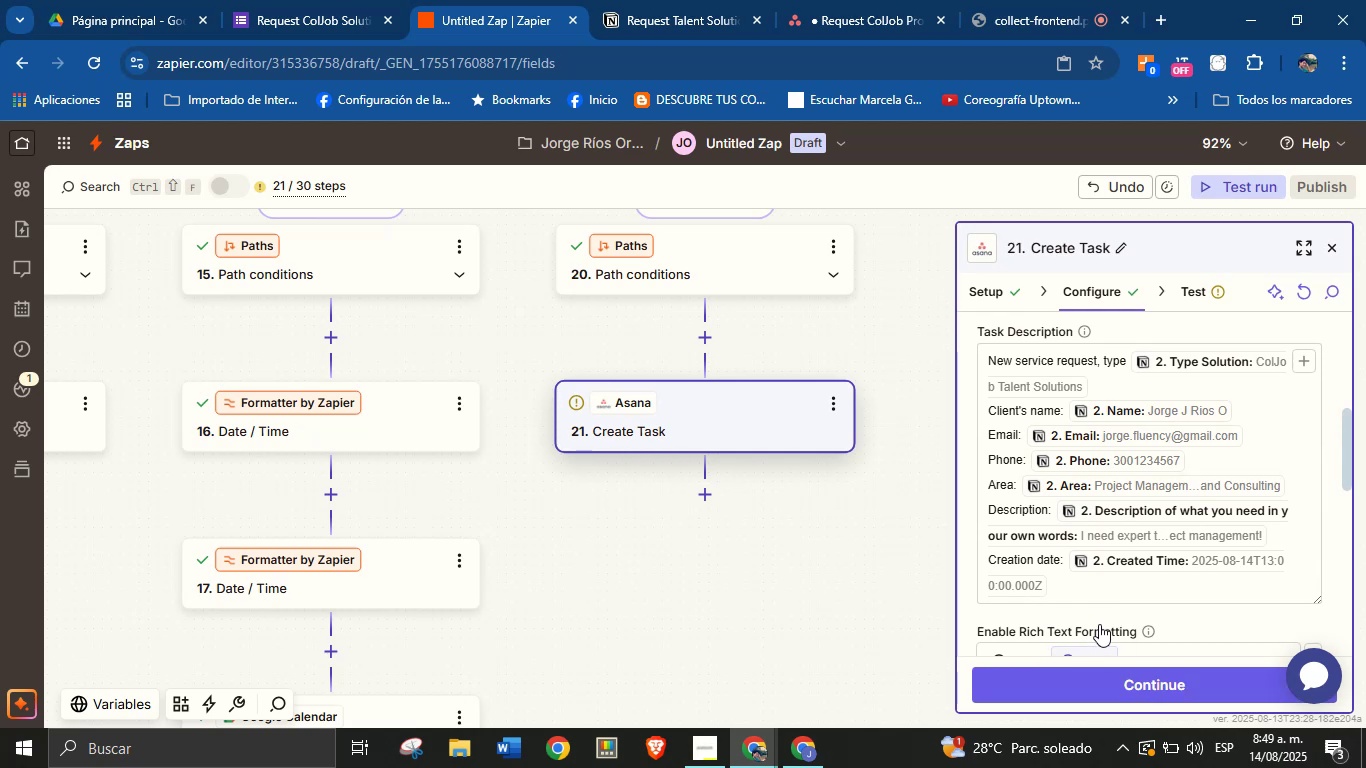 
wait(11.29)
 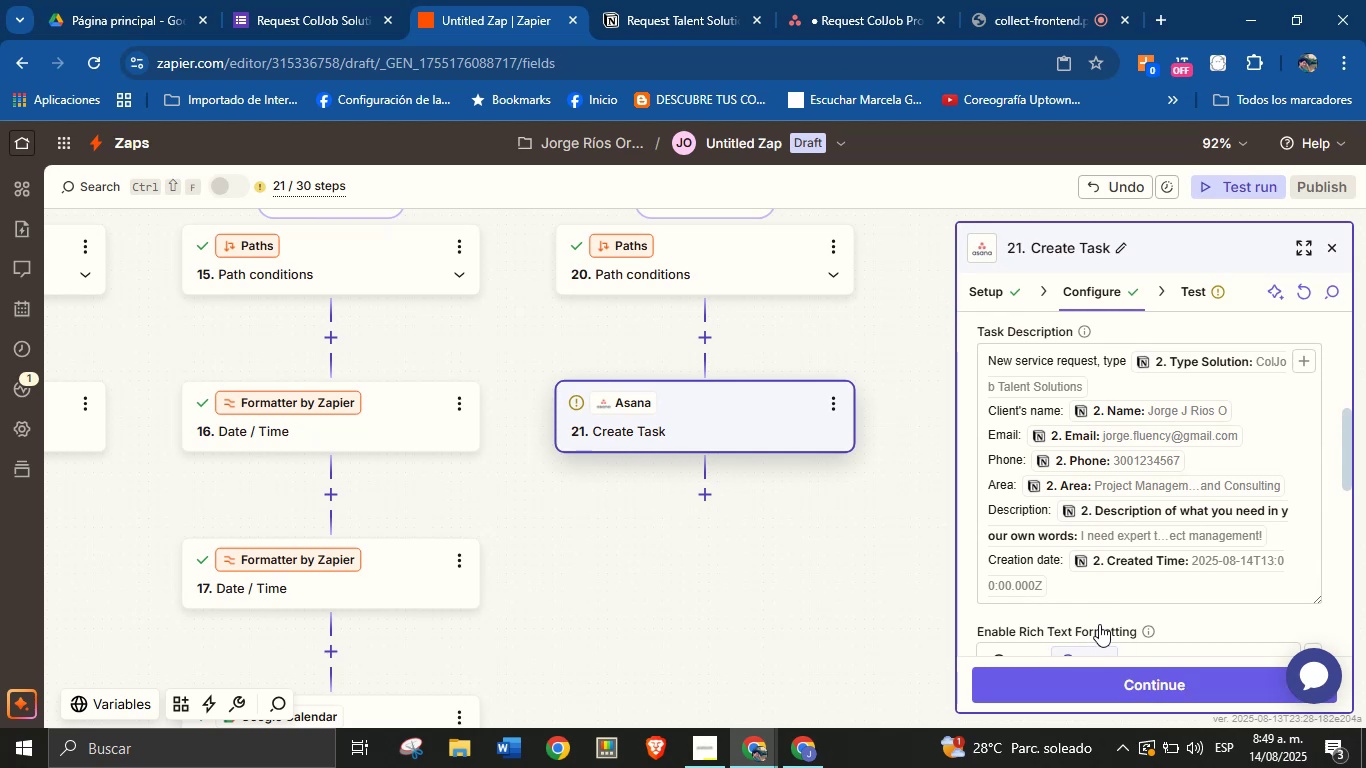 
left_click([1098, 609])
 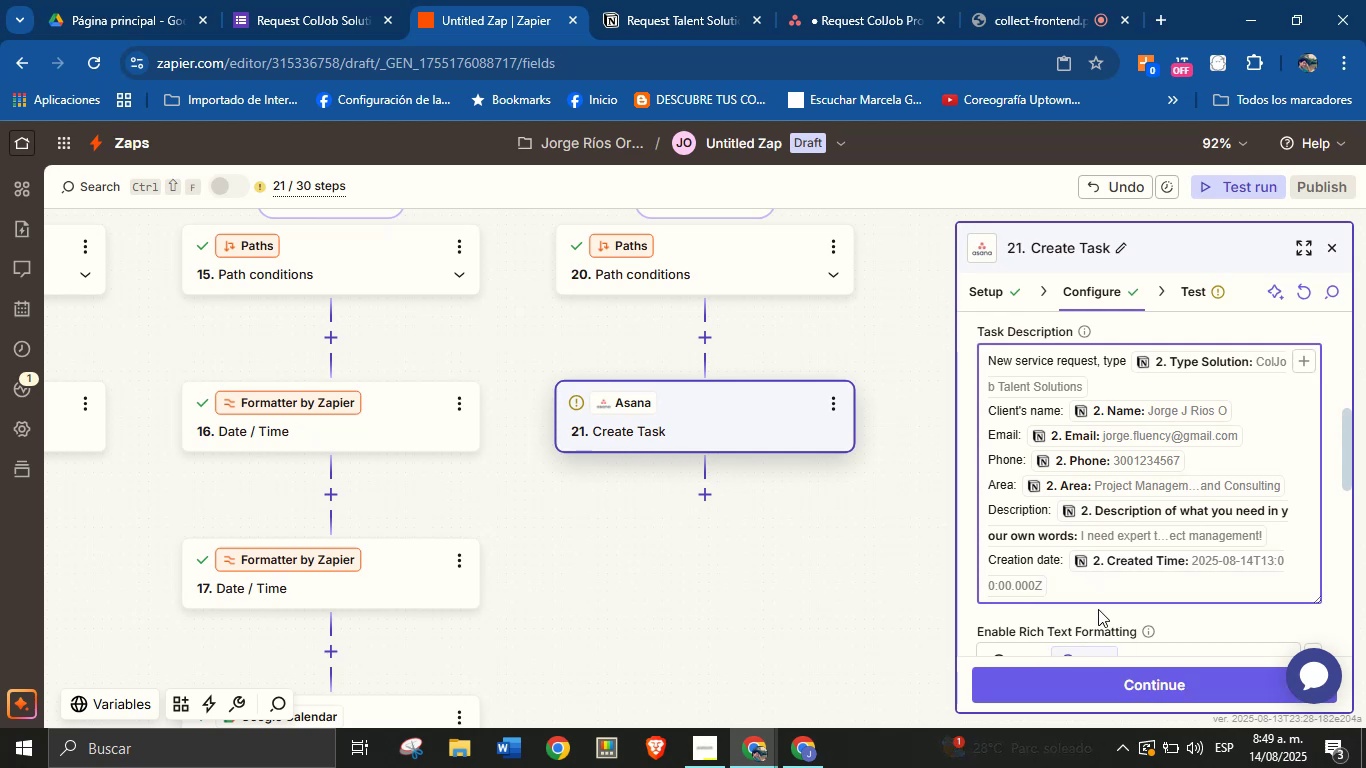 
left_click([1098, 609])
 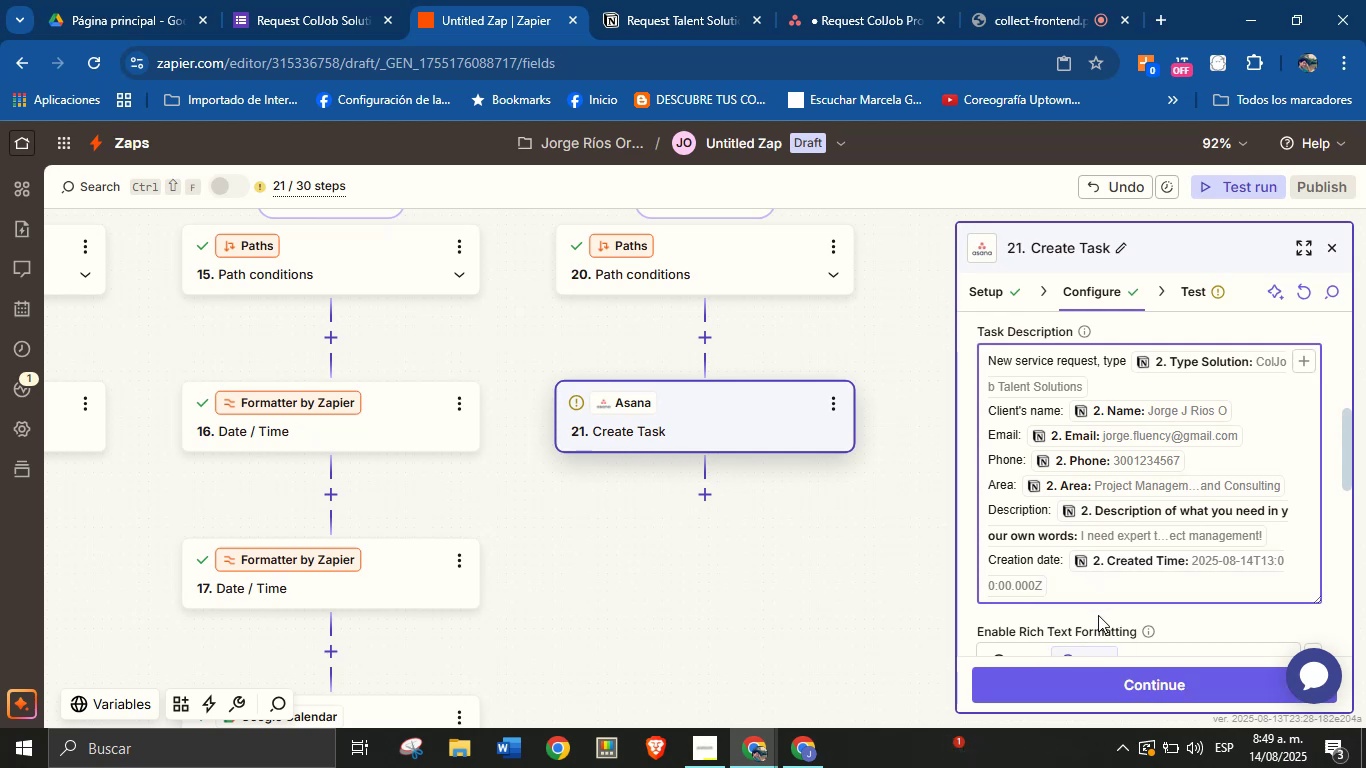 
left_click([1098, 615])
 